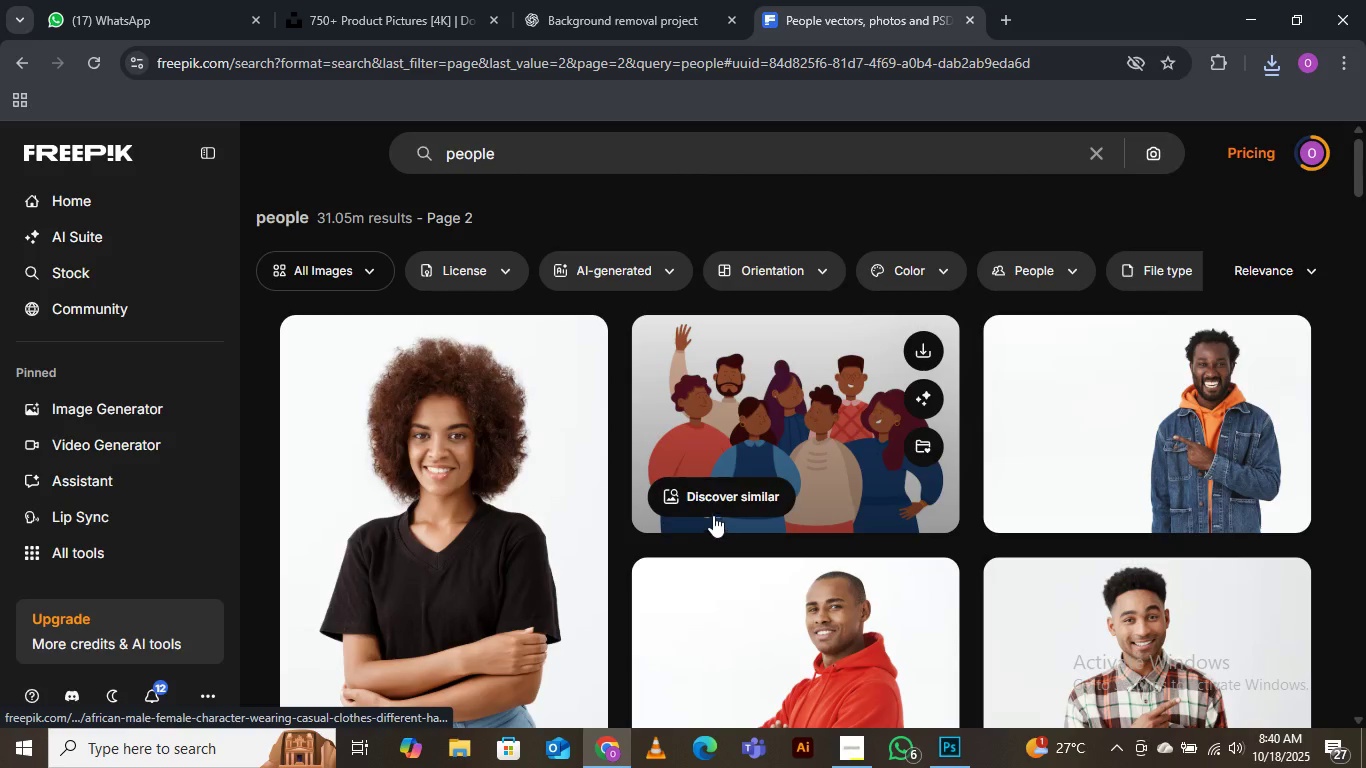 
wait(10.37)
 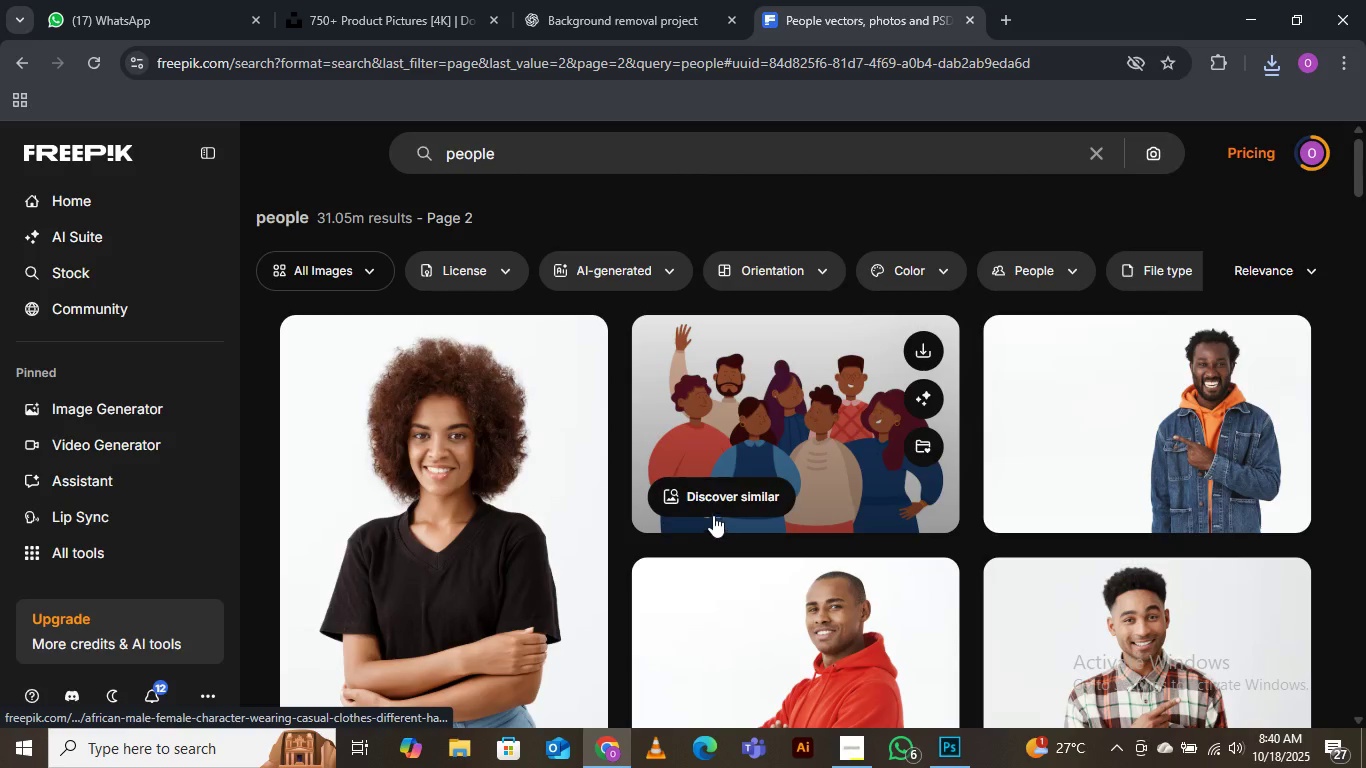 
left_click([574, 345])
 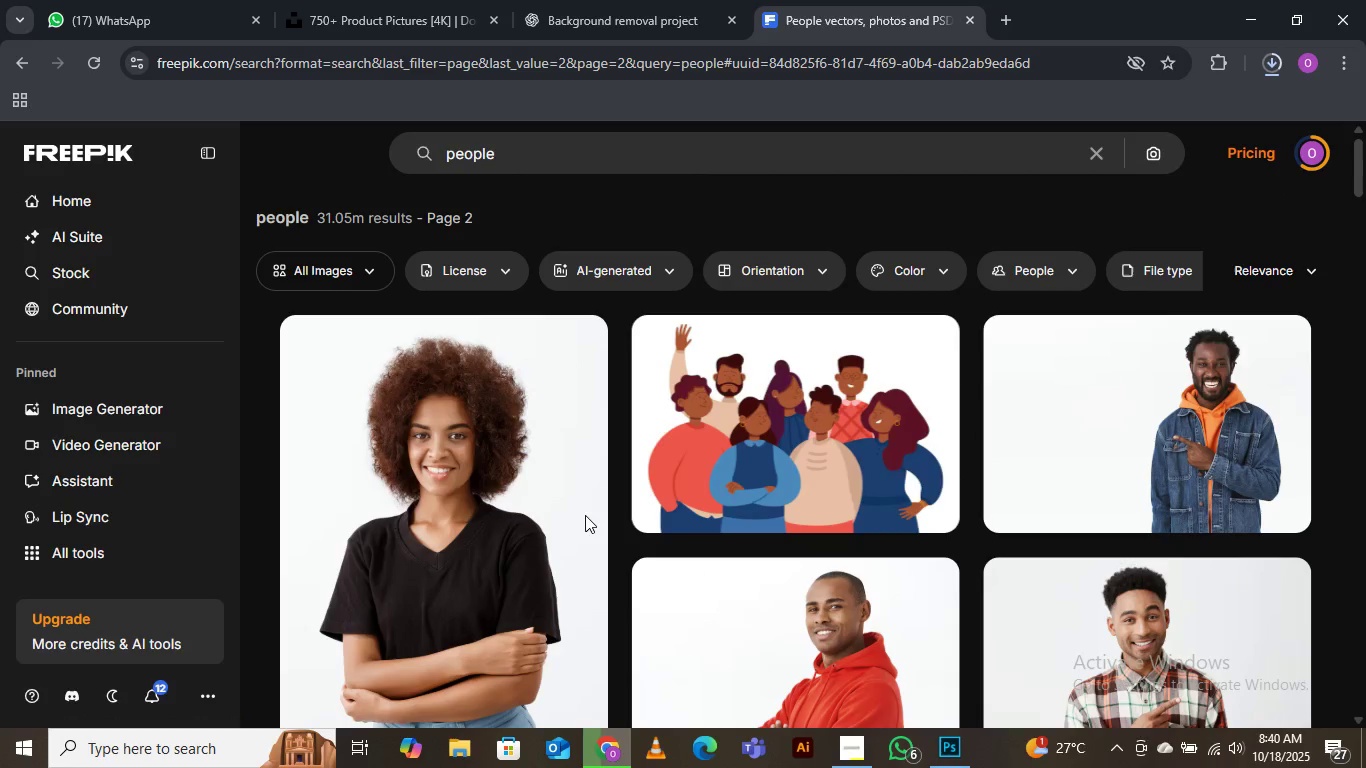 
scroll: coordinate [691, 475], scroll_direction: down, amount: 15.0
 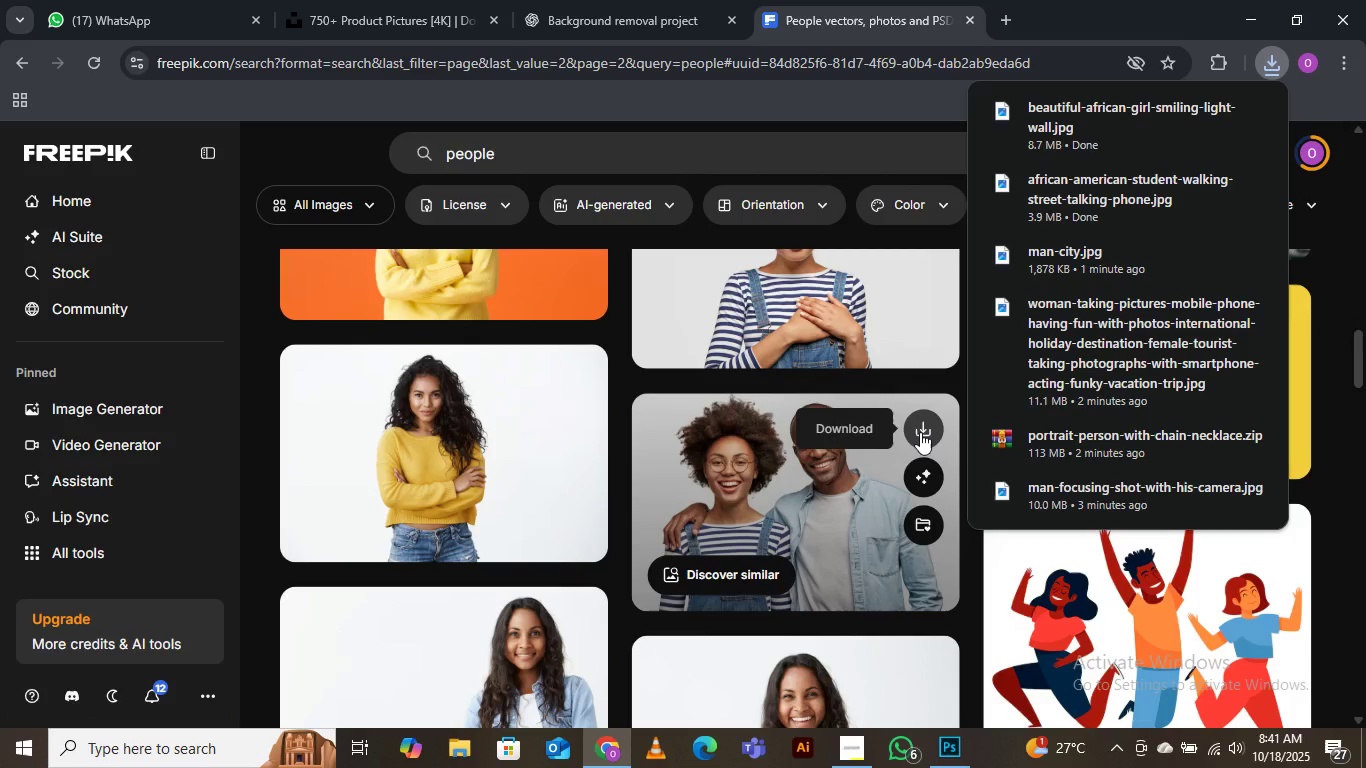 
left_click([920, 432])
 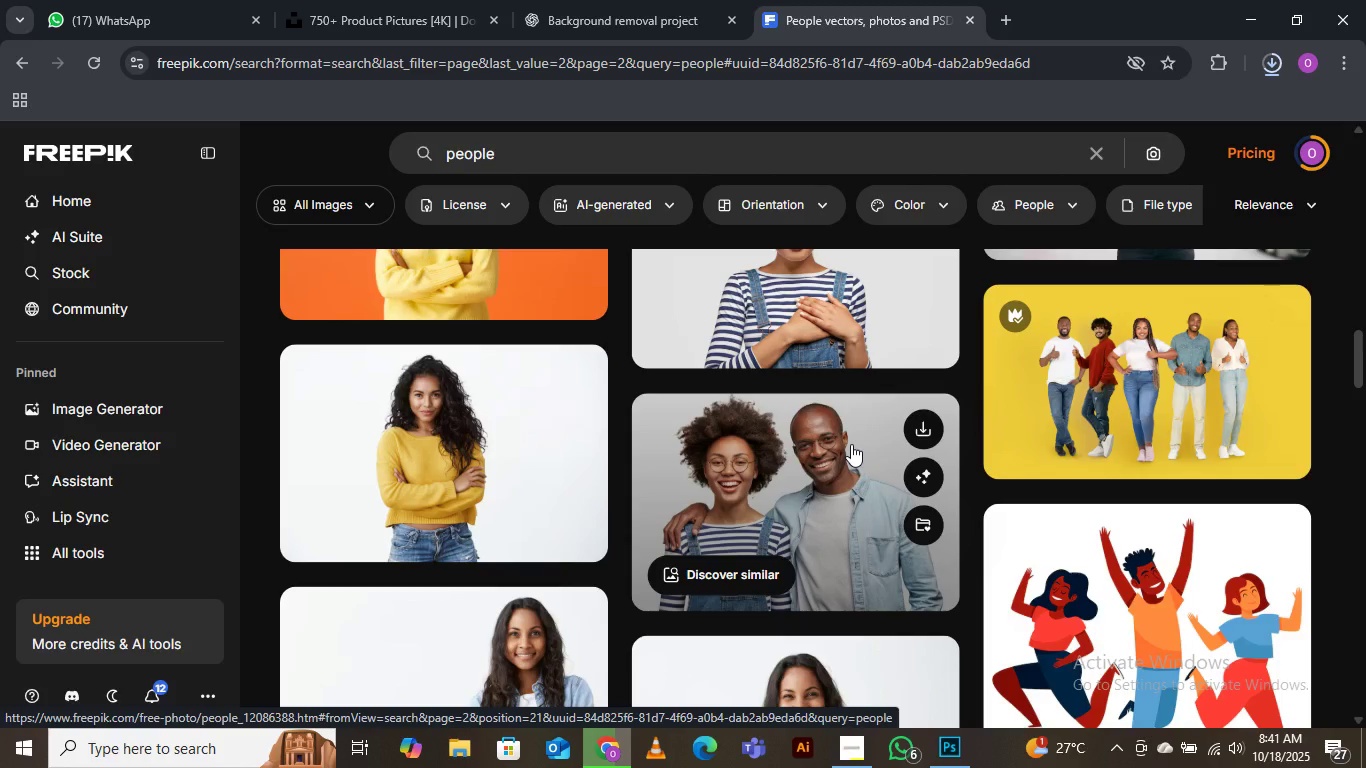 
wait(10.34)
 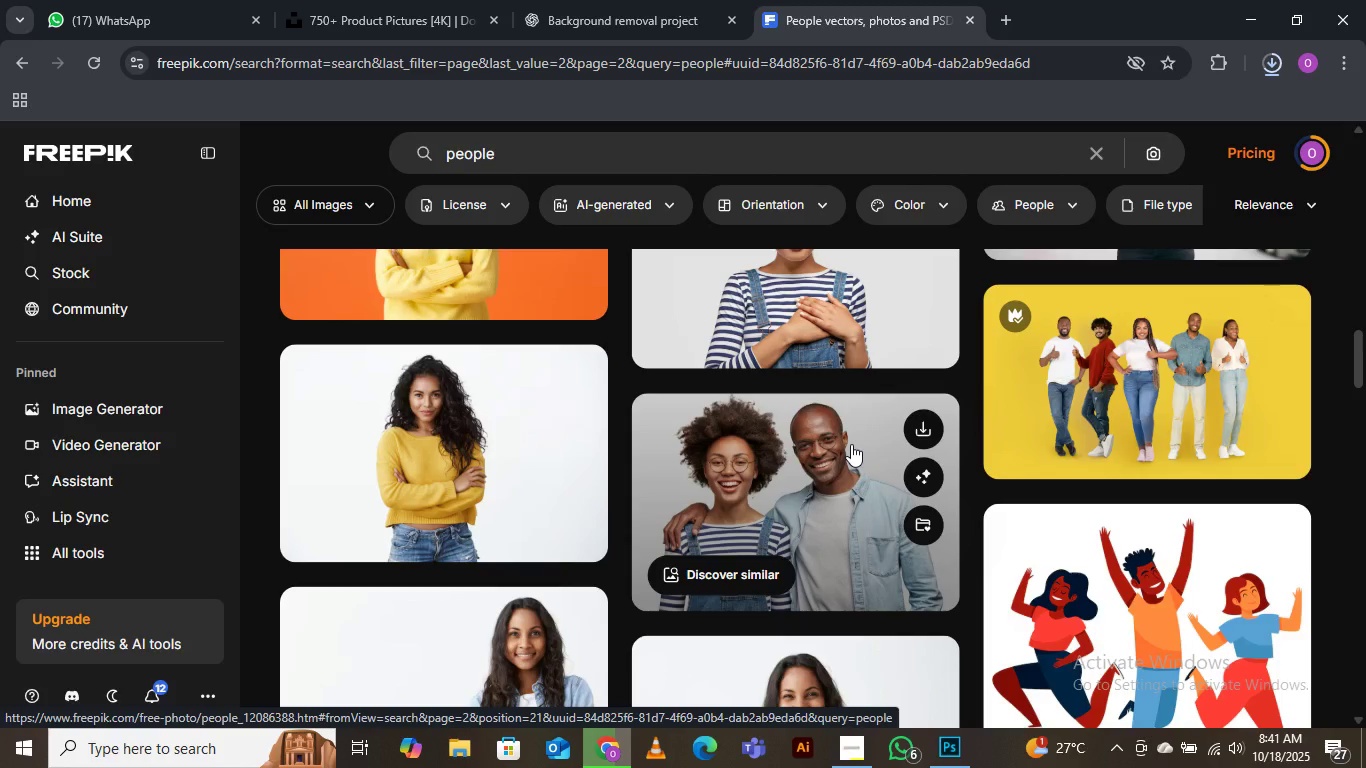 
left_click([462, 747])
 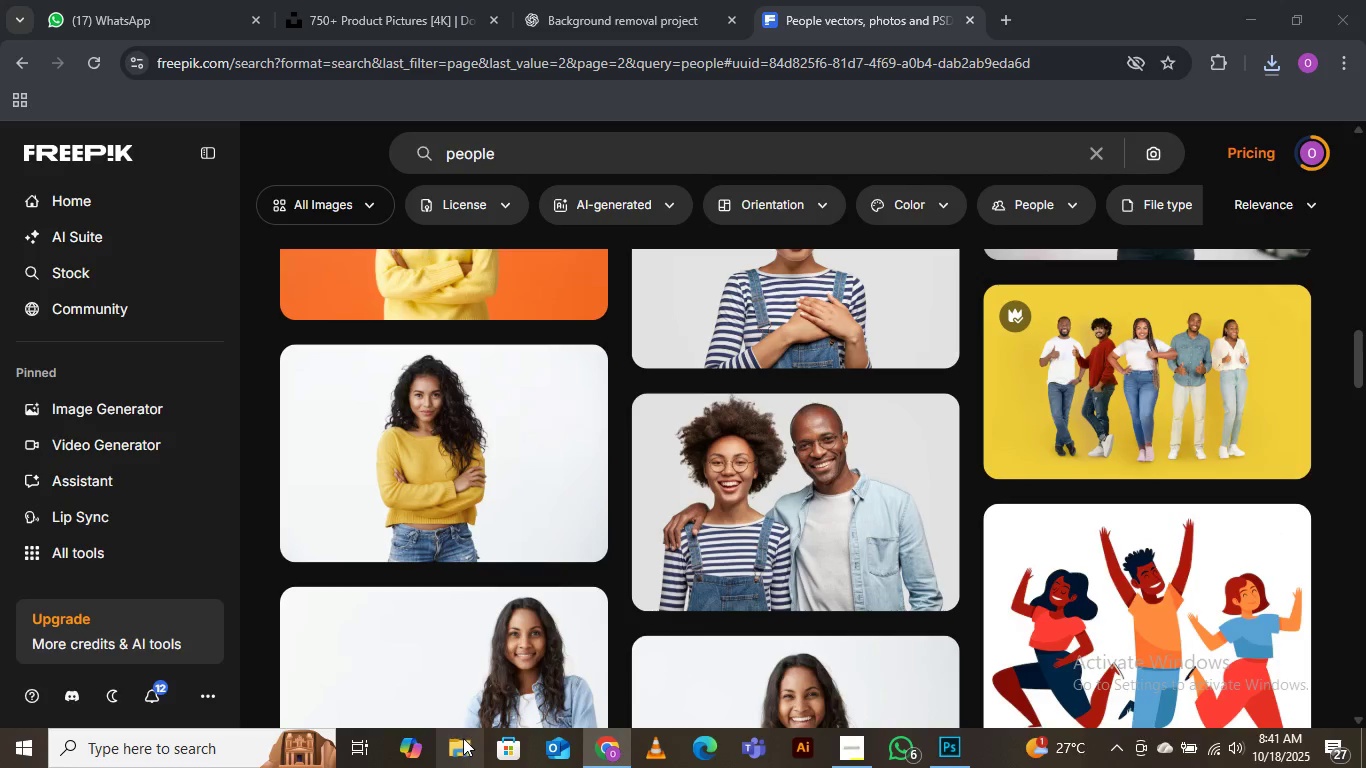 
mouse_move([466, 709])
 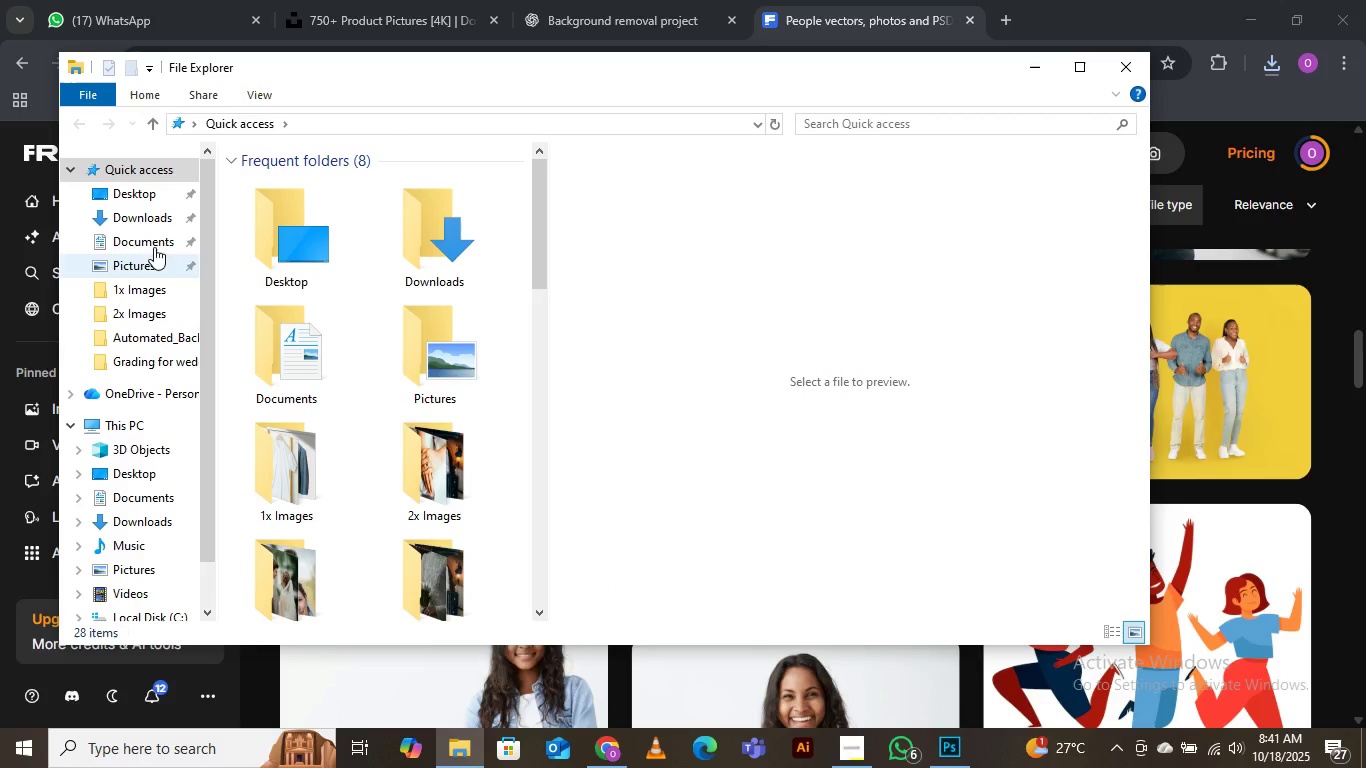 
left_click([142, 217])
 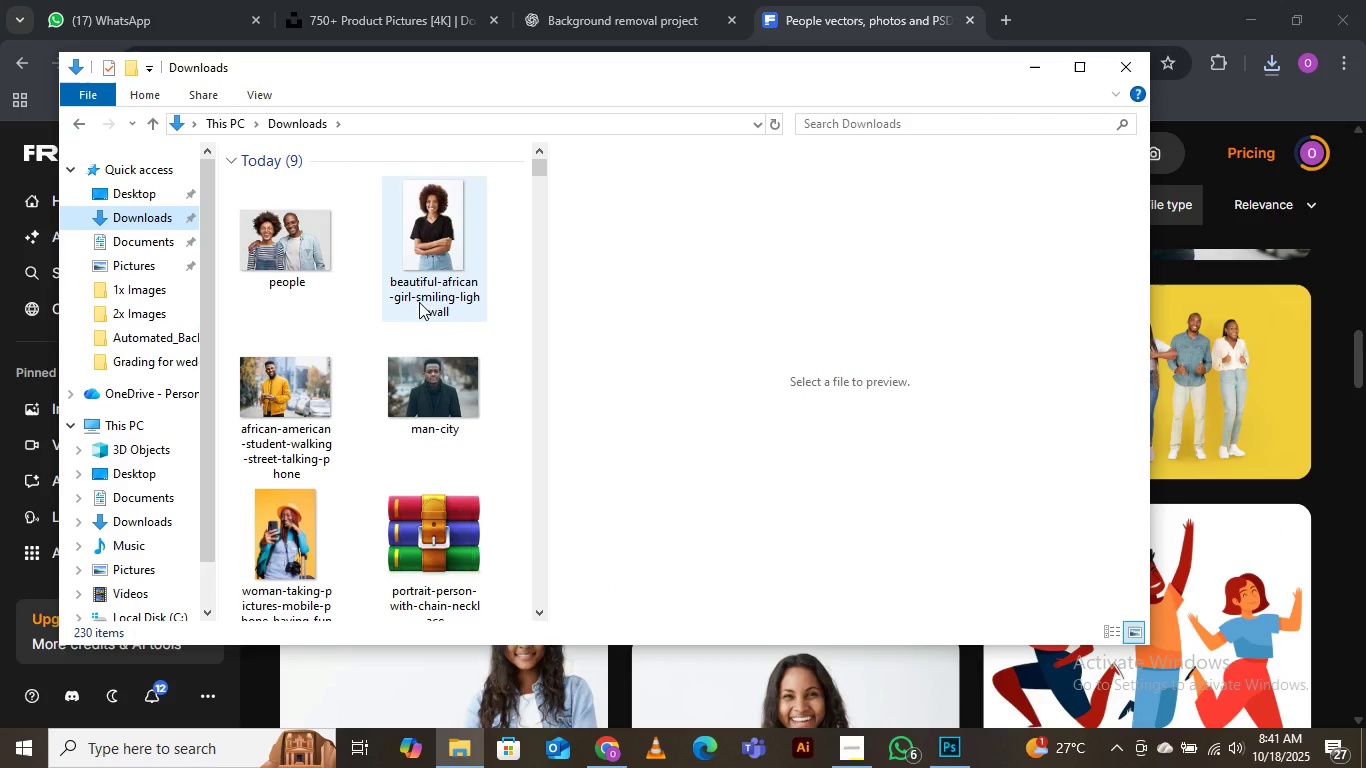 
scroll: coordinate [292, 504], scroll_direction: up, amount: 3.0
 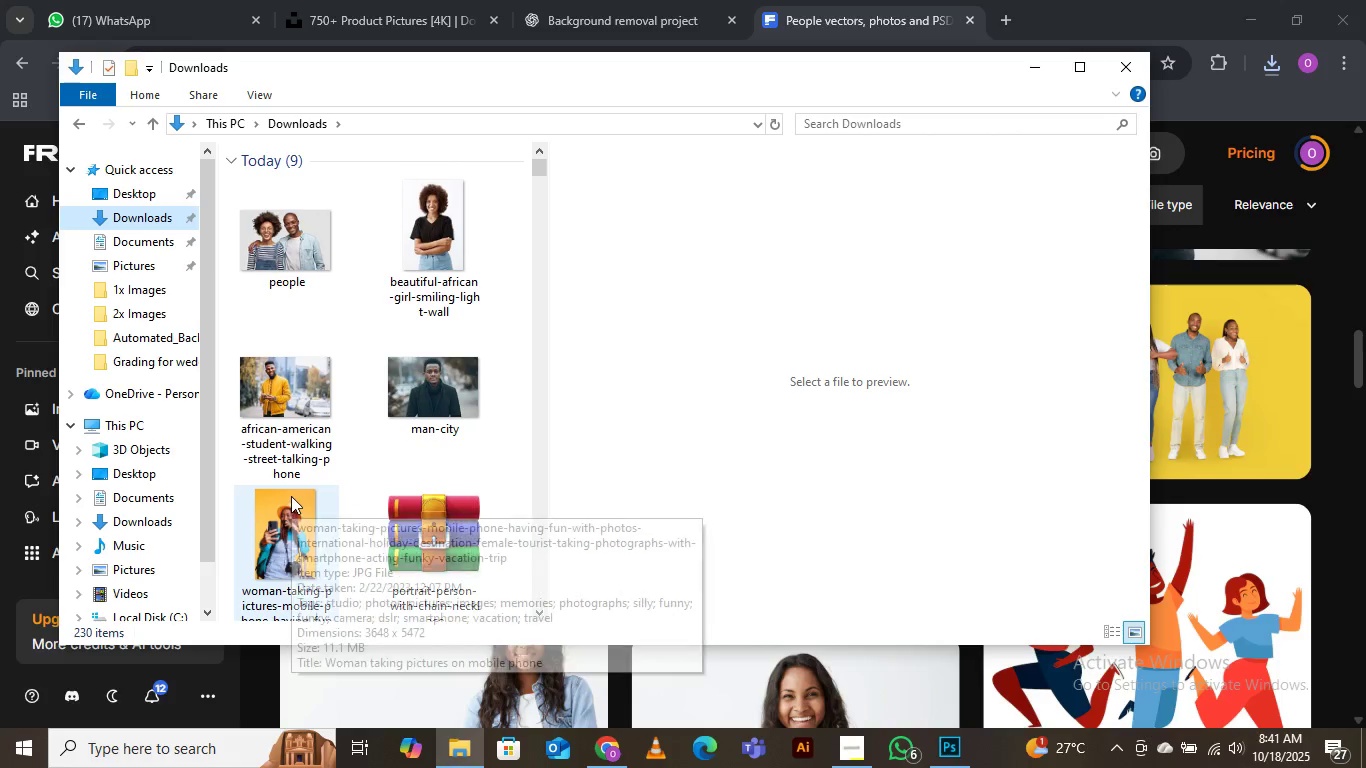 
scroll: coordinate [338, 431], scroll_direction: down, amount: 4.0
 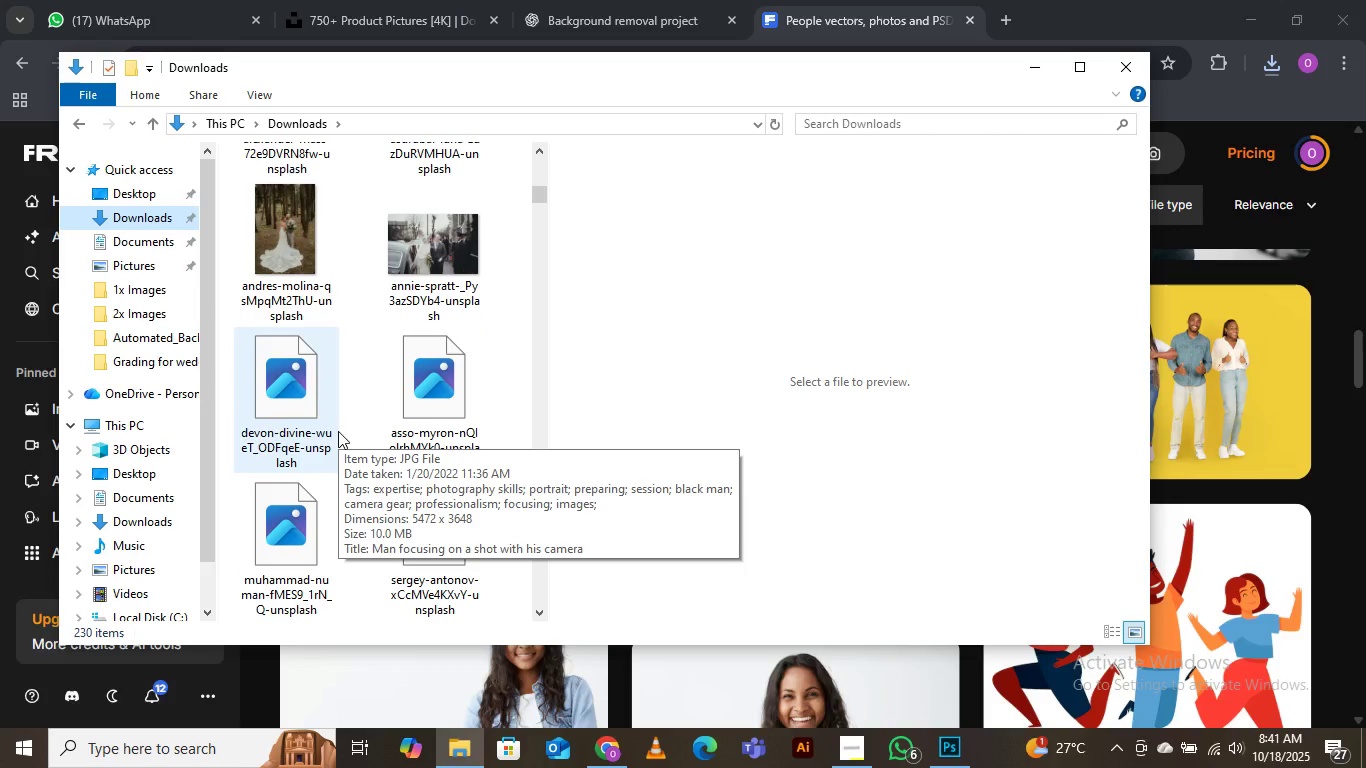 
scroll: coordinate [337, 430], scroll_direction: up, amount: 6.0
 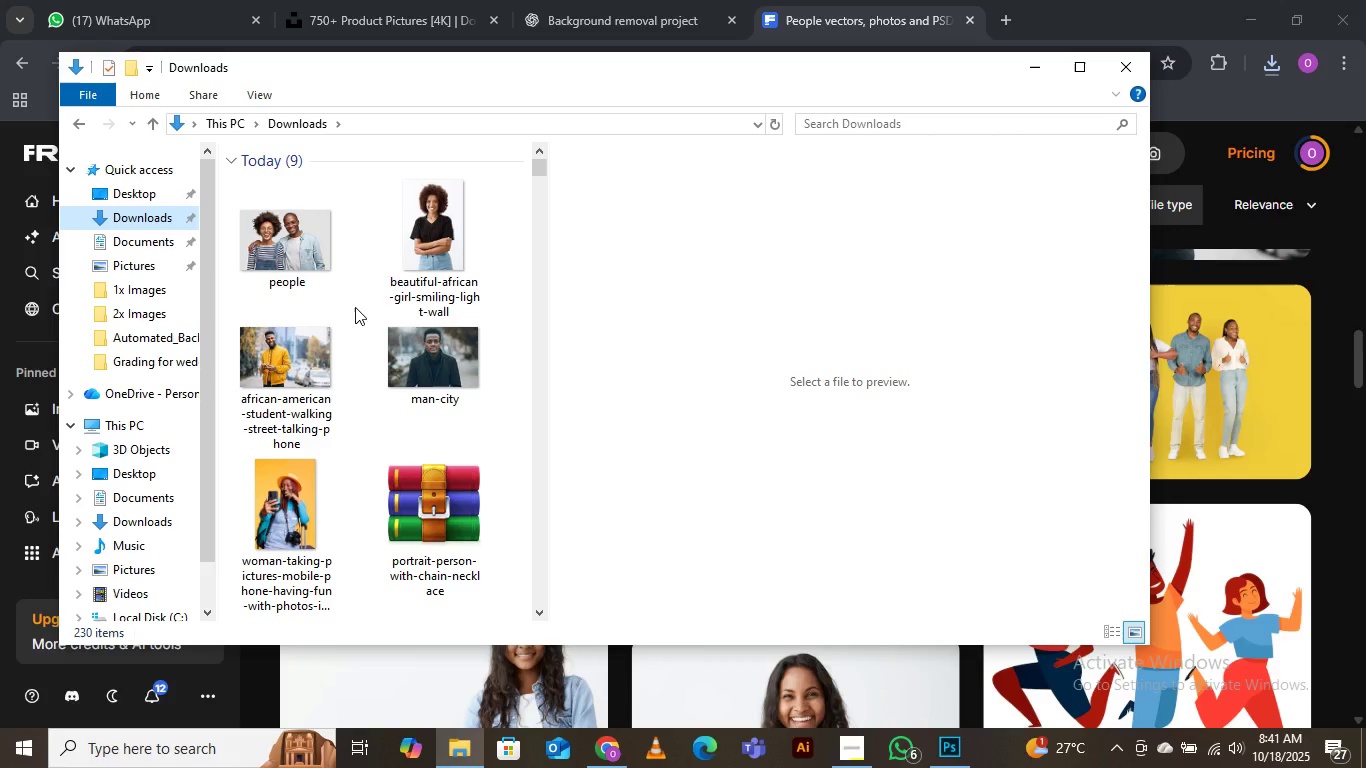 
wait(13.94)
 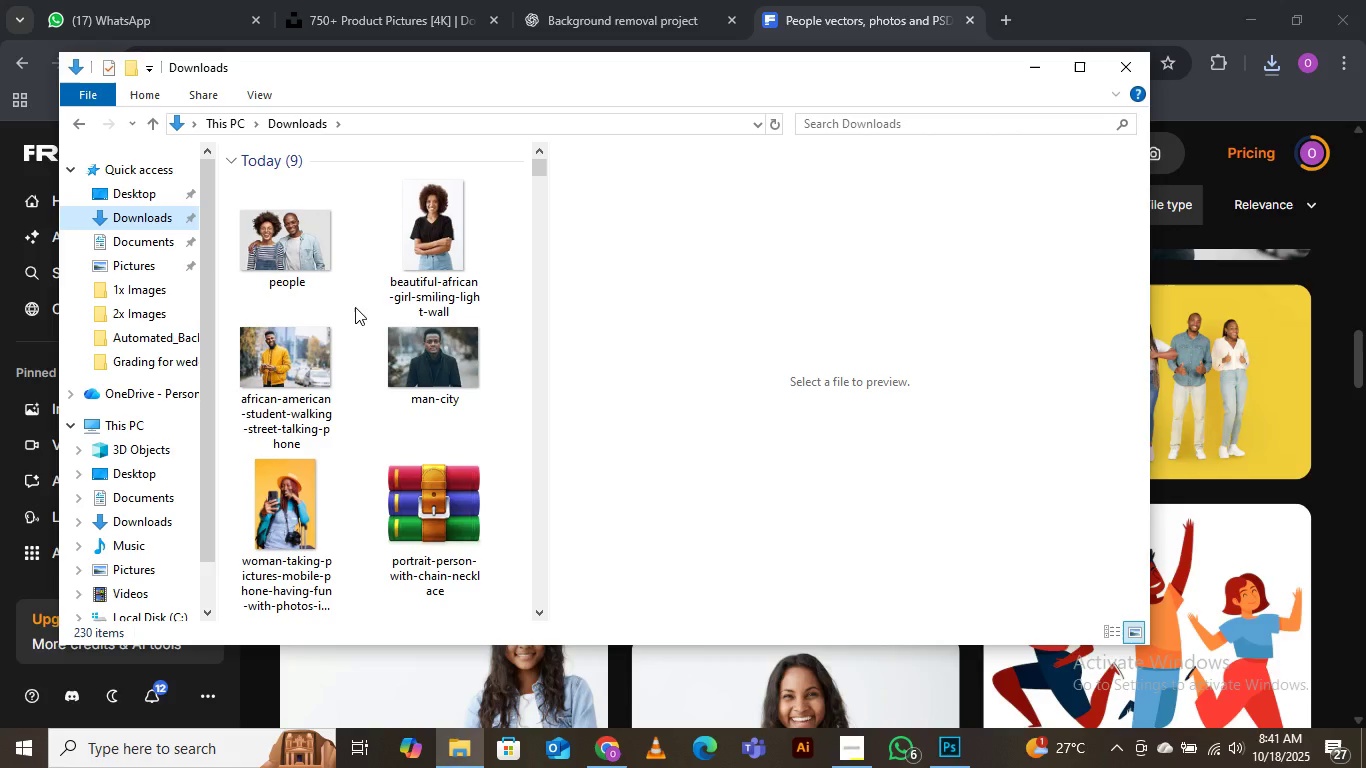 
left_click([1044, 64])
 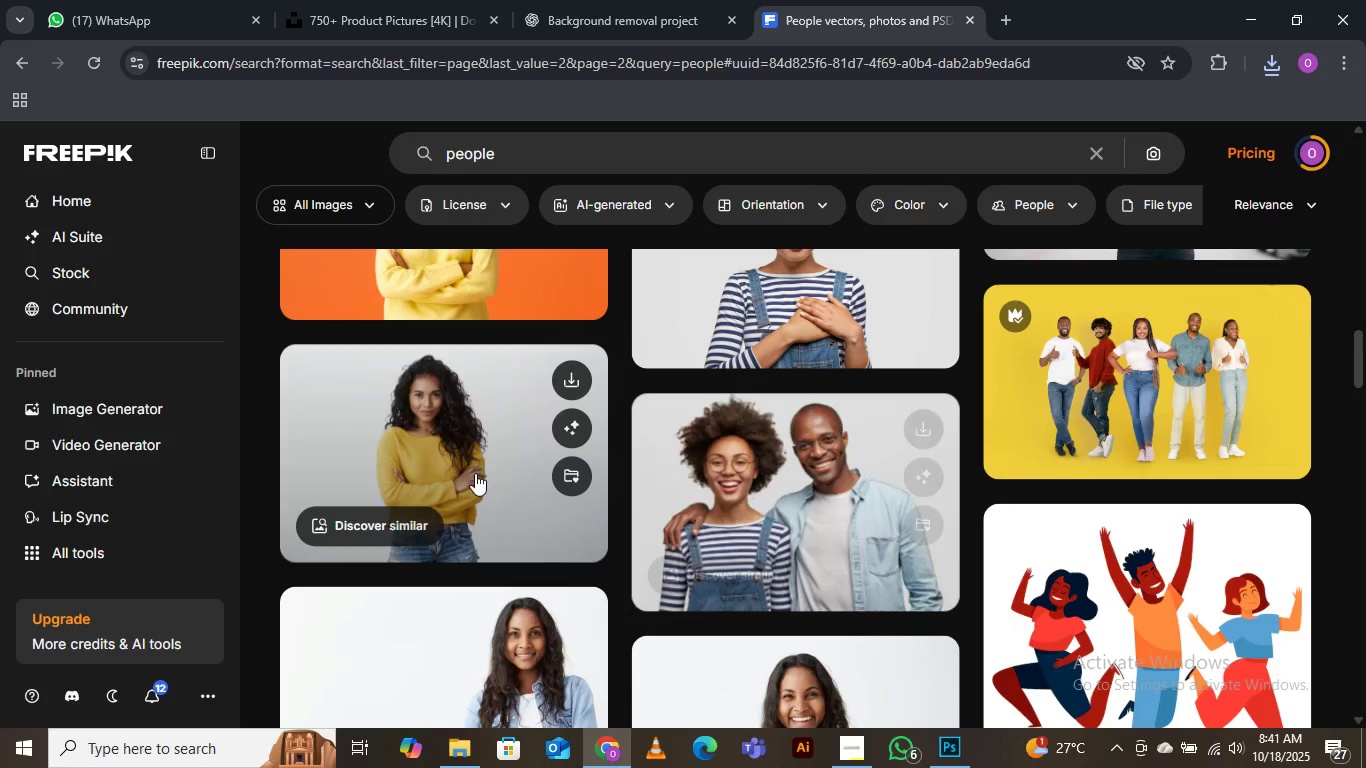 
scroll: coordinate [578, 422], scroll_direction: down, amount: 9.0
 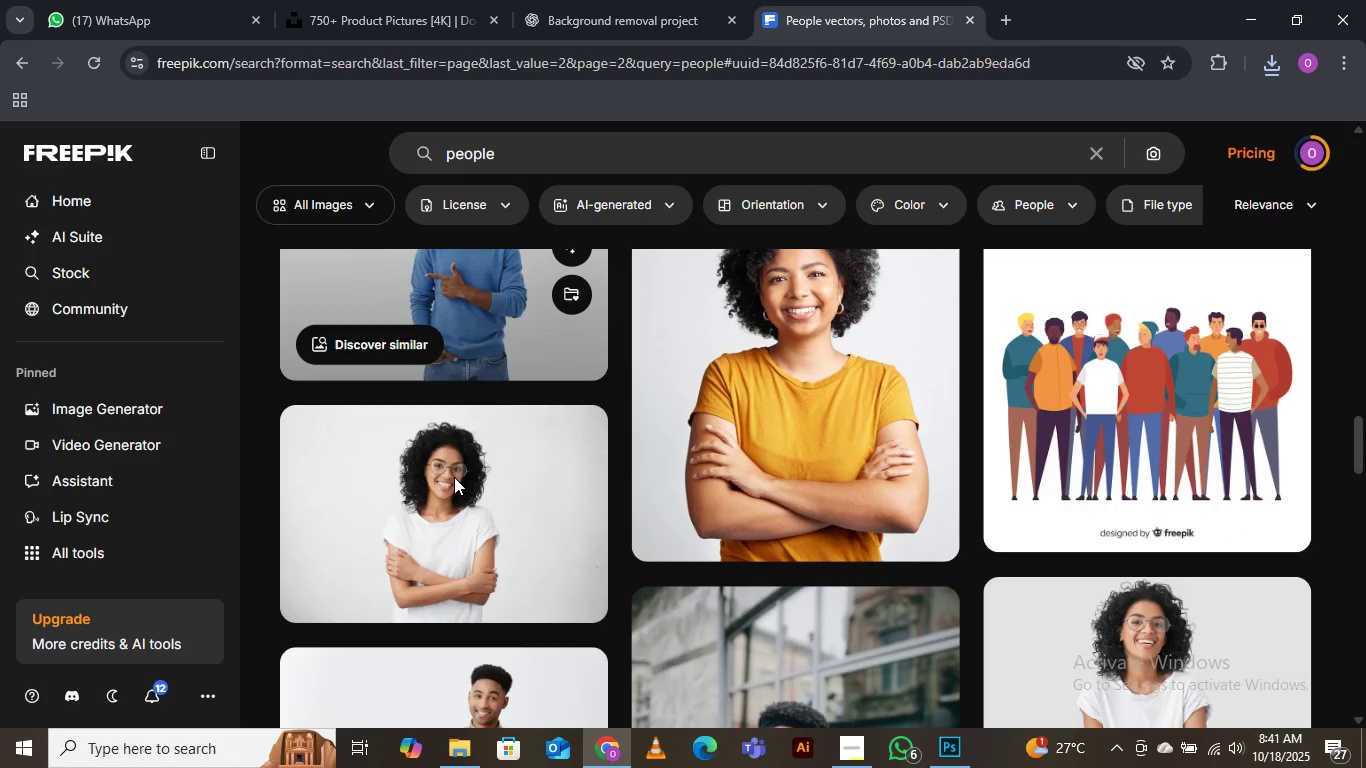 
mouse_move([416, 435])
 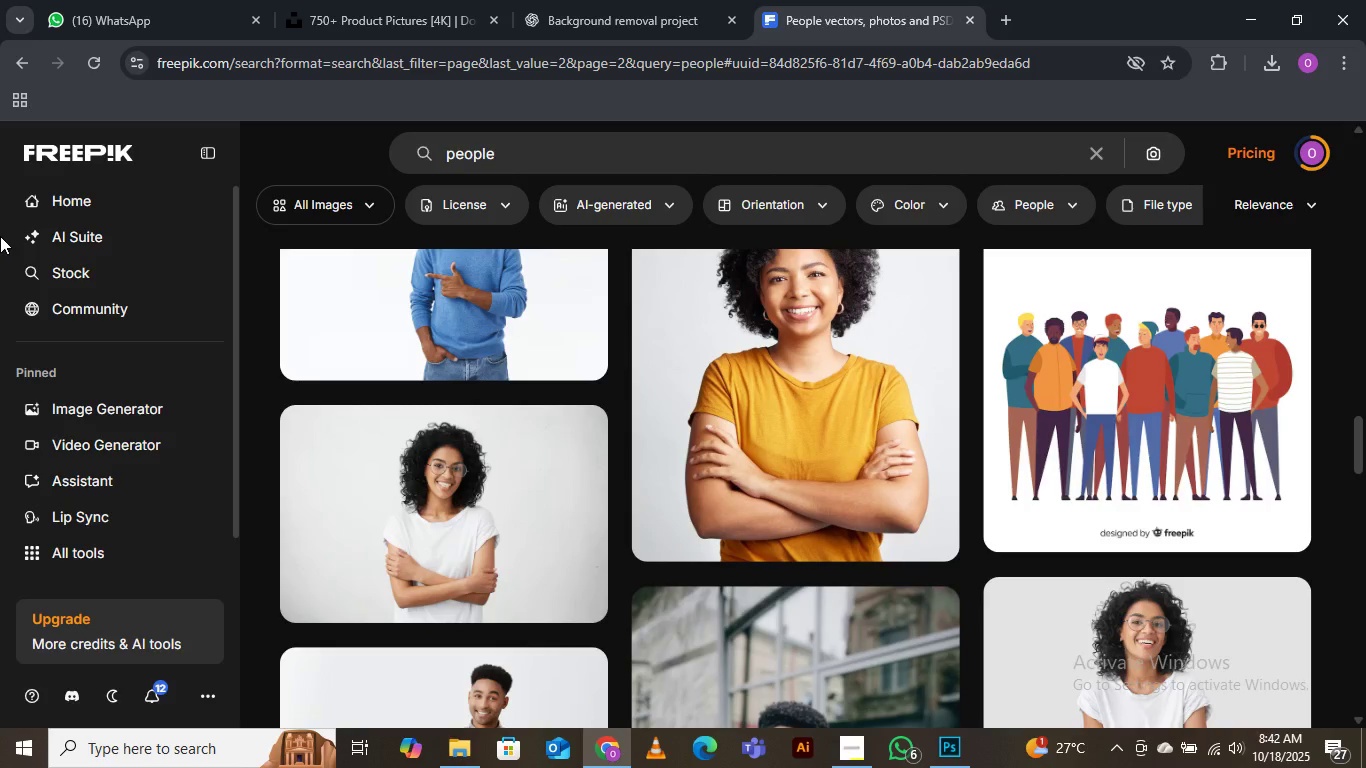 
wait(48.7)
 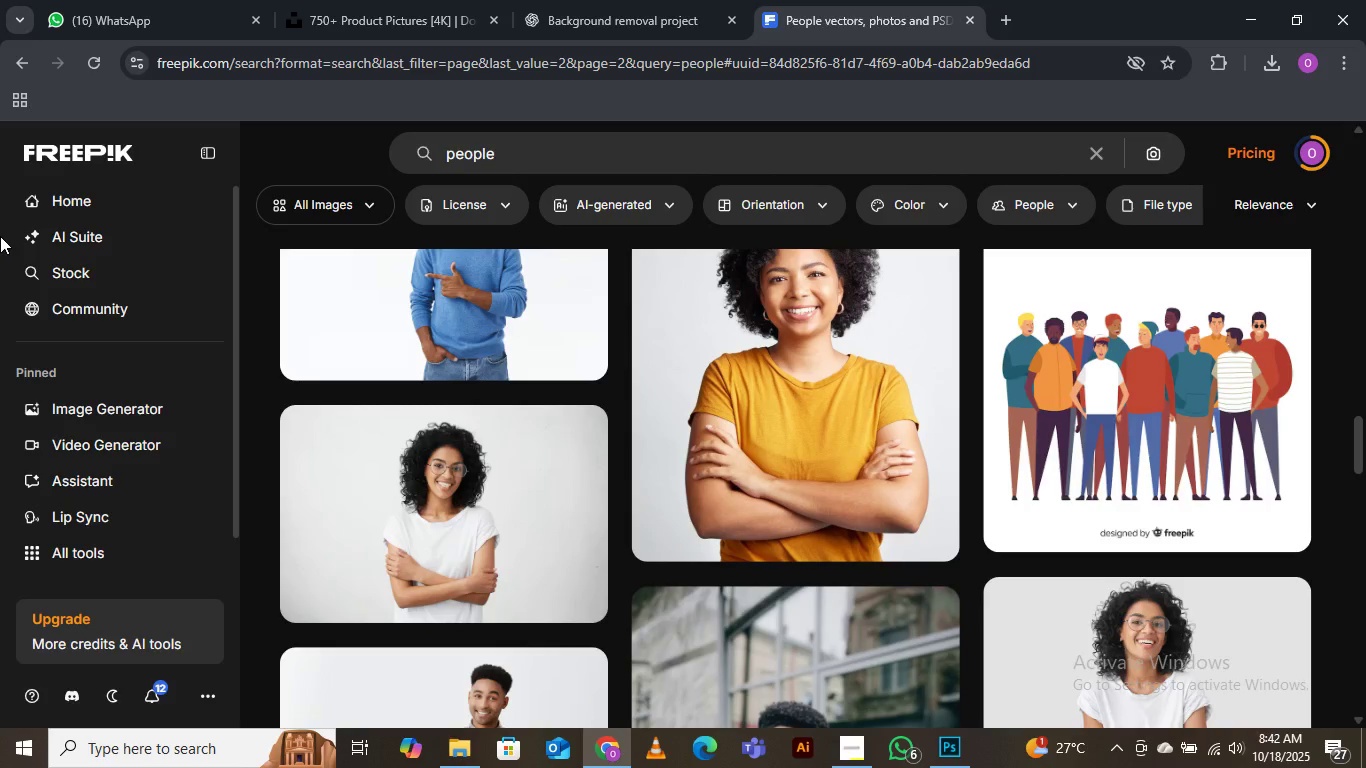 
scroll: coordinate [827, 424], scroll_direction: down, amount: 19.0
 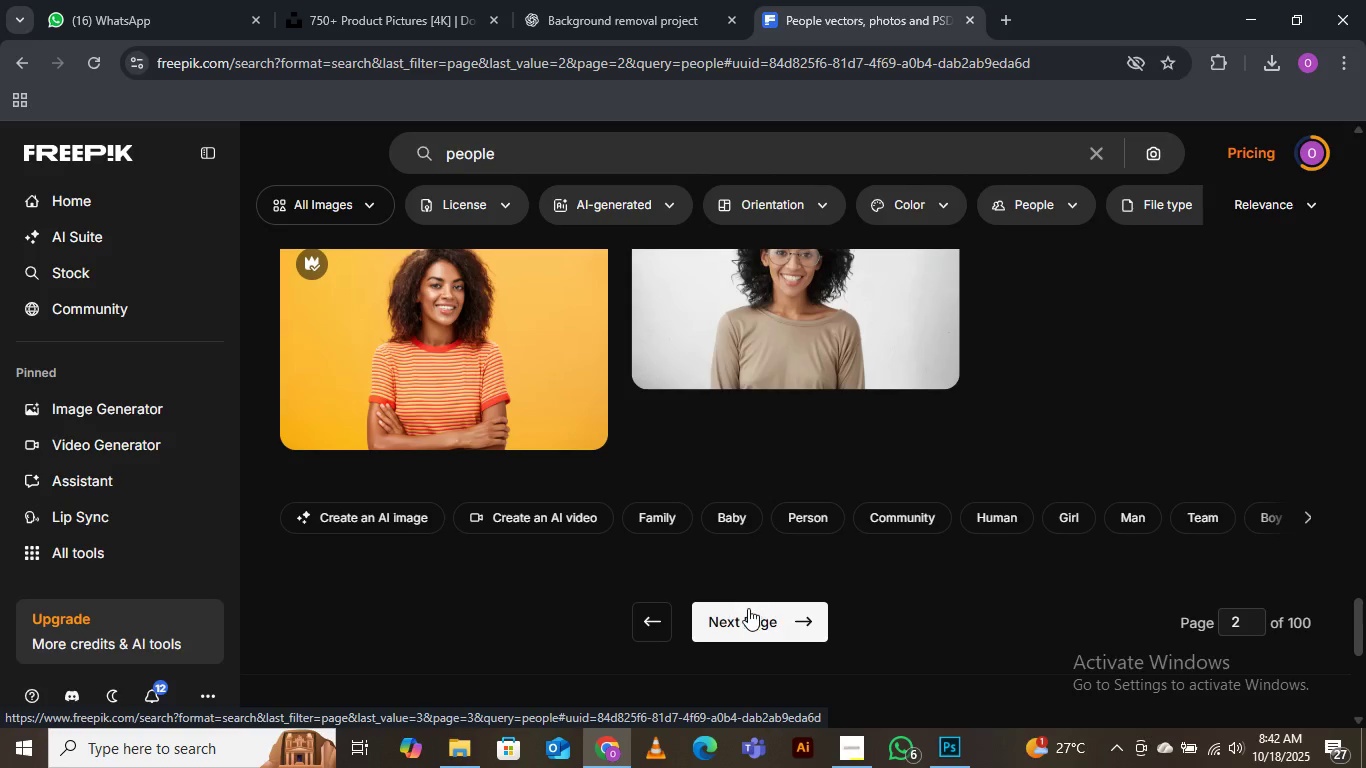 
left_click([743, 613])
 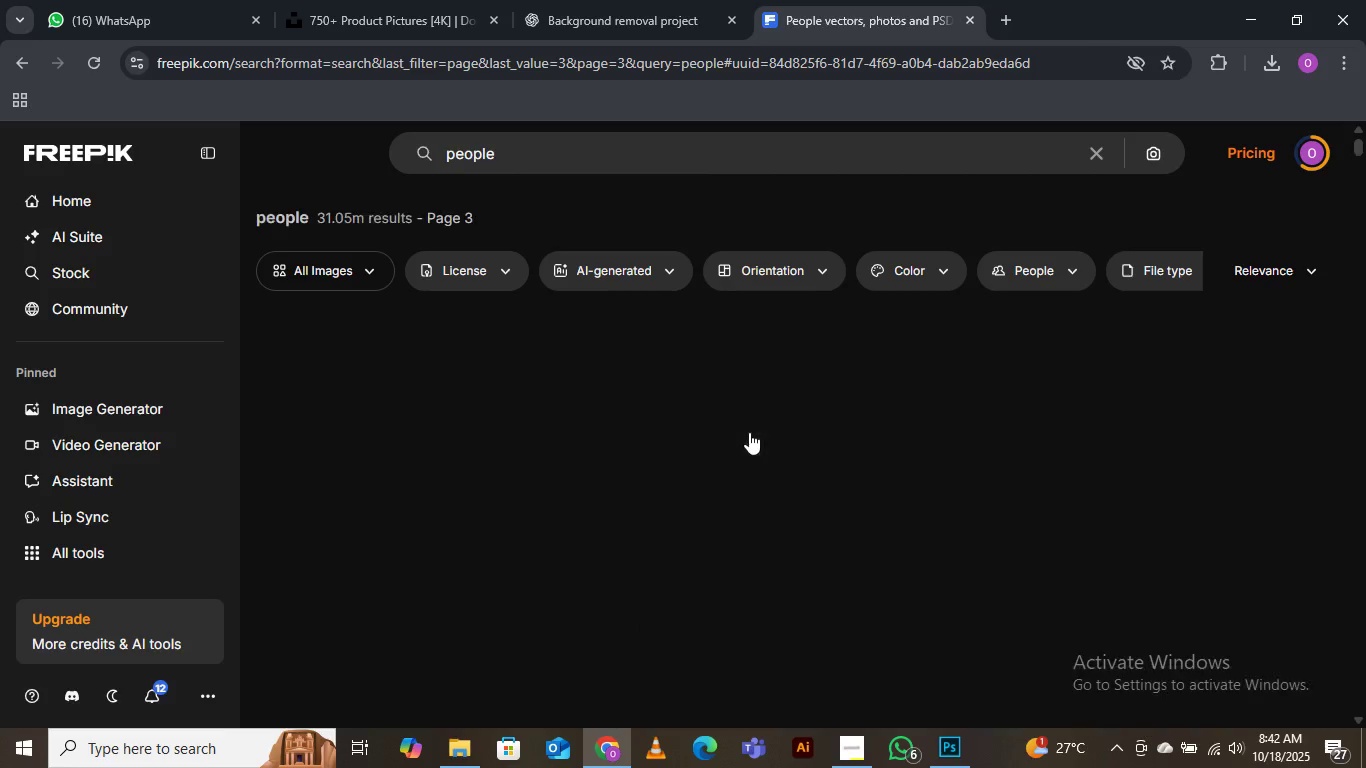 
mouse_move([904, 671])
 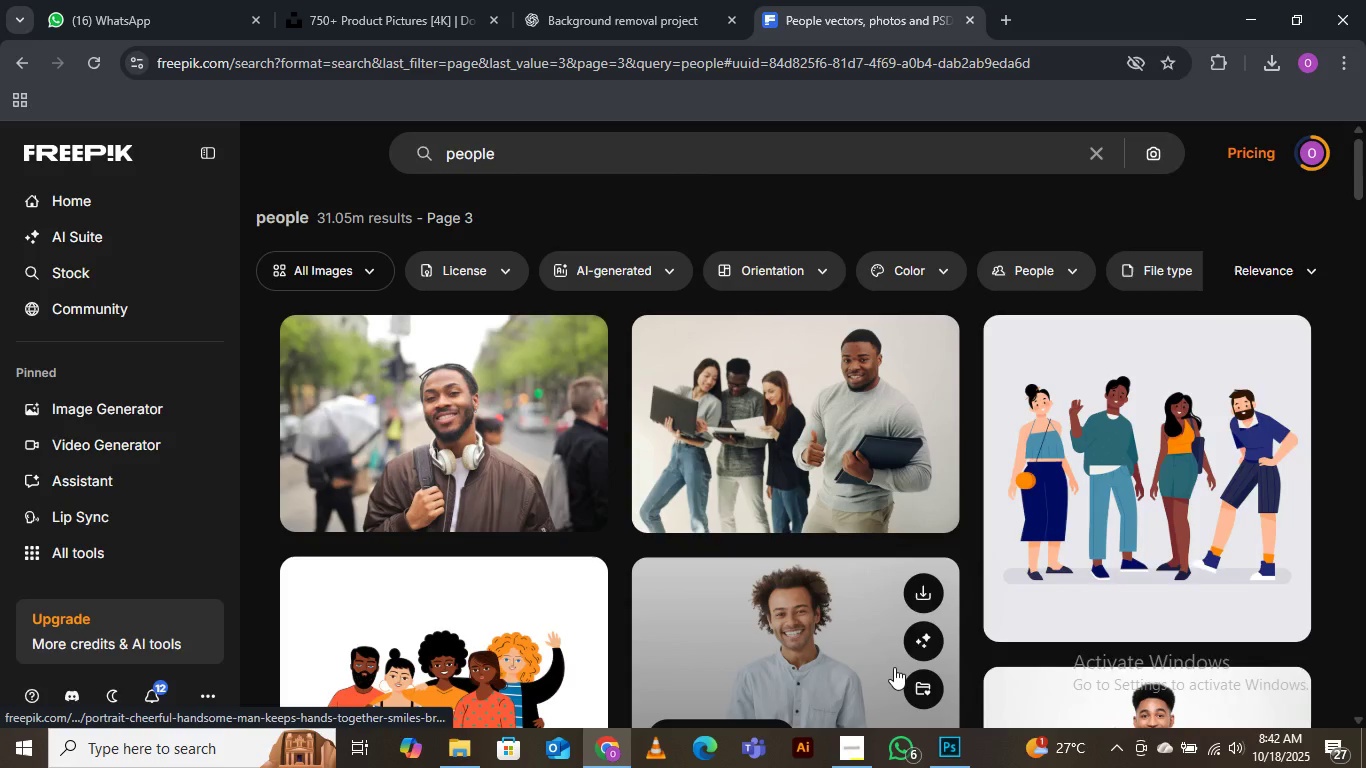 
mouse_move([876, 660])
 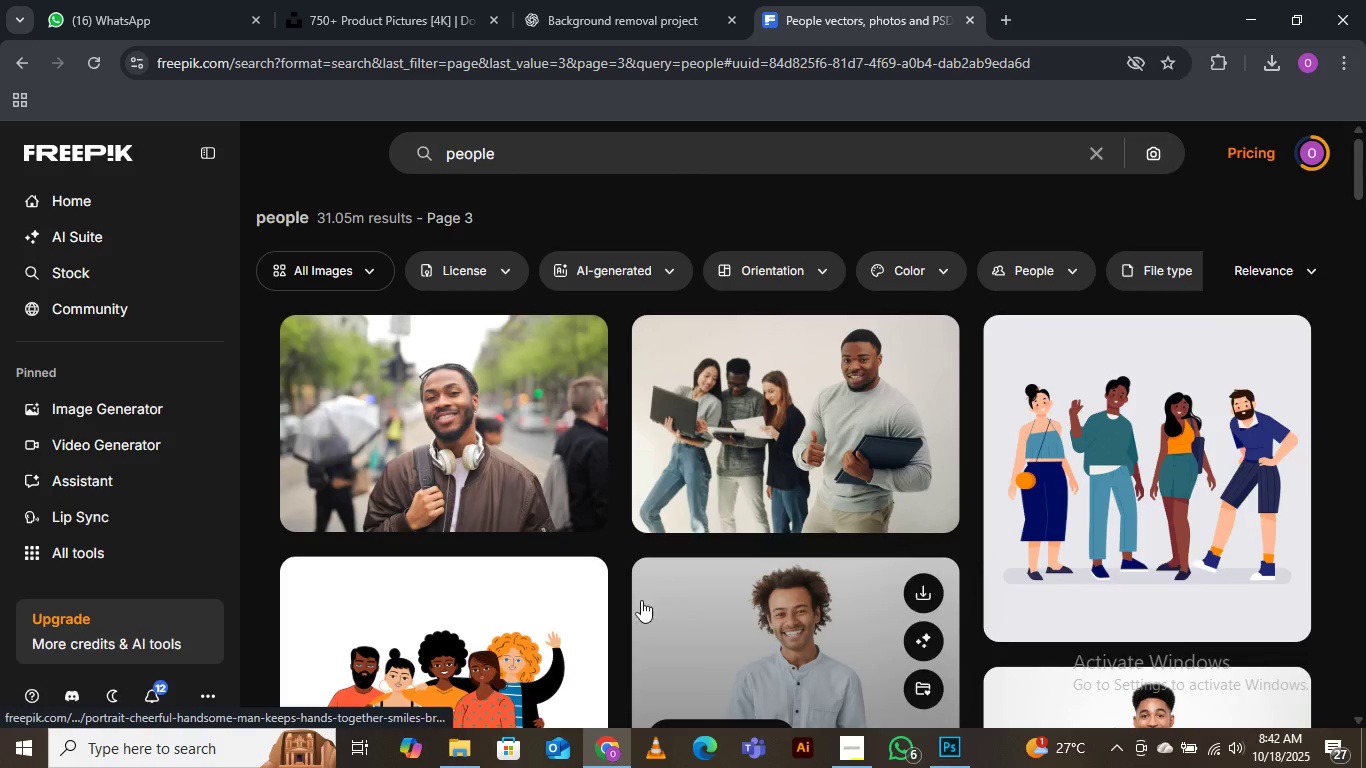 
mouse_move([703, 601])
 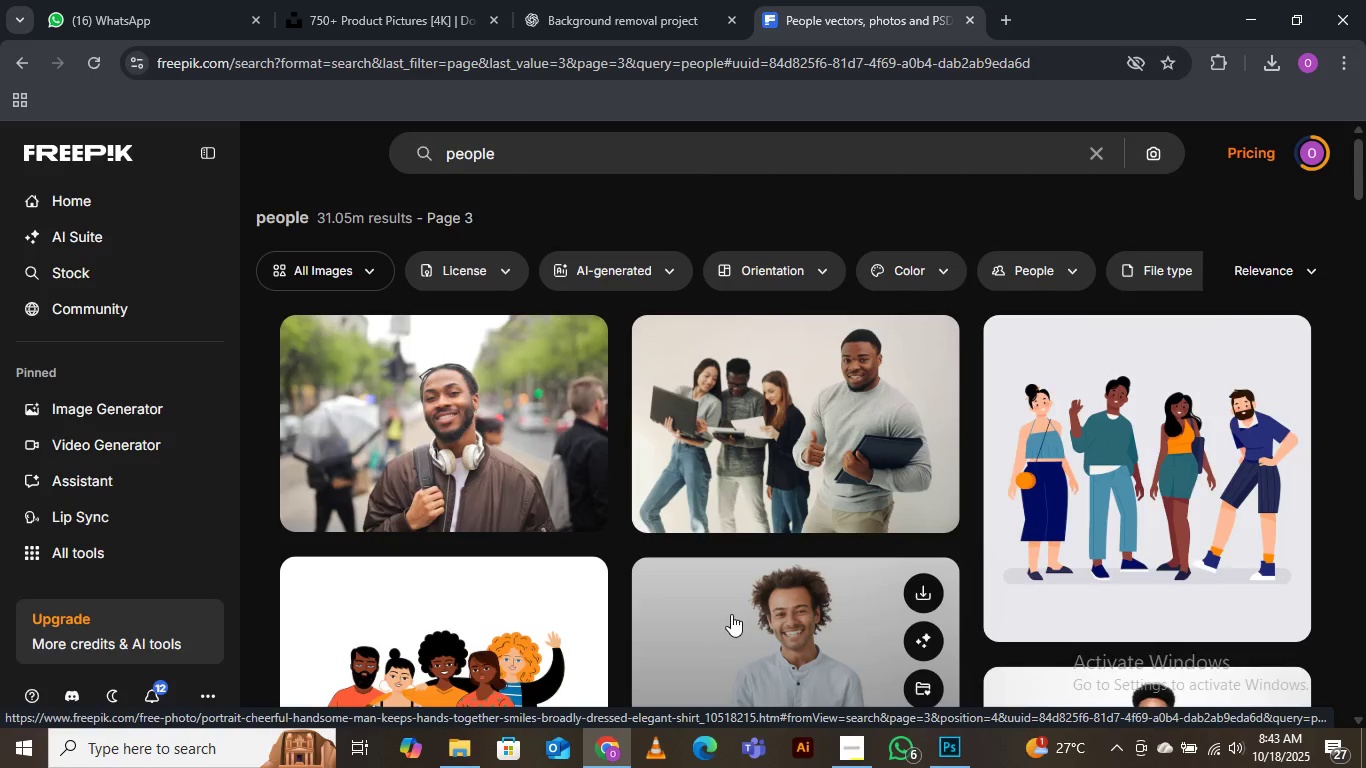 
scroll: coordinate [735, 610], scroll_direction: down, amount: 12.0
 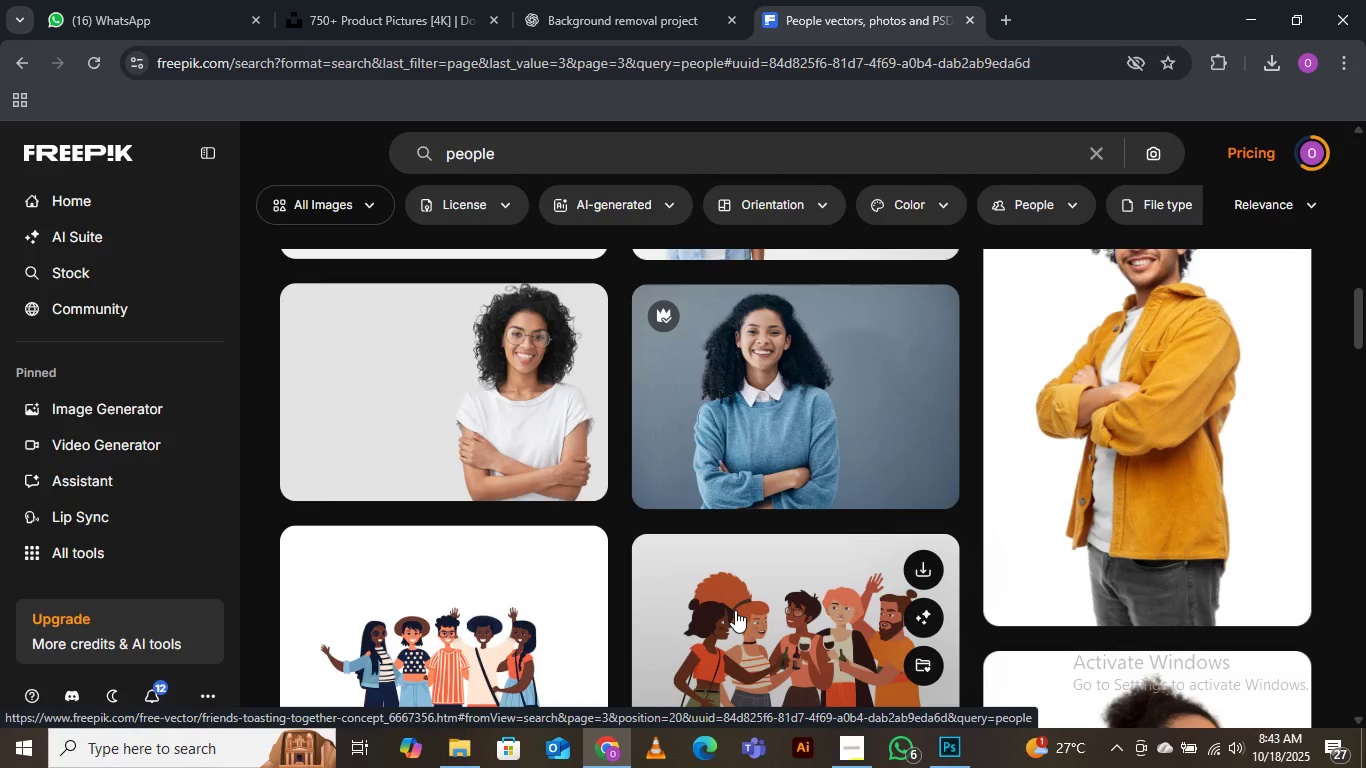 
wait(8.55)
 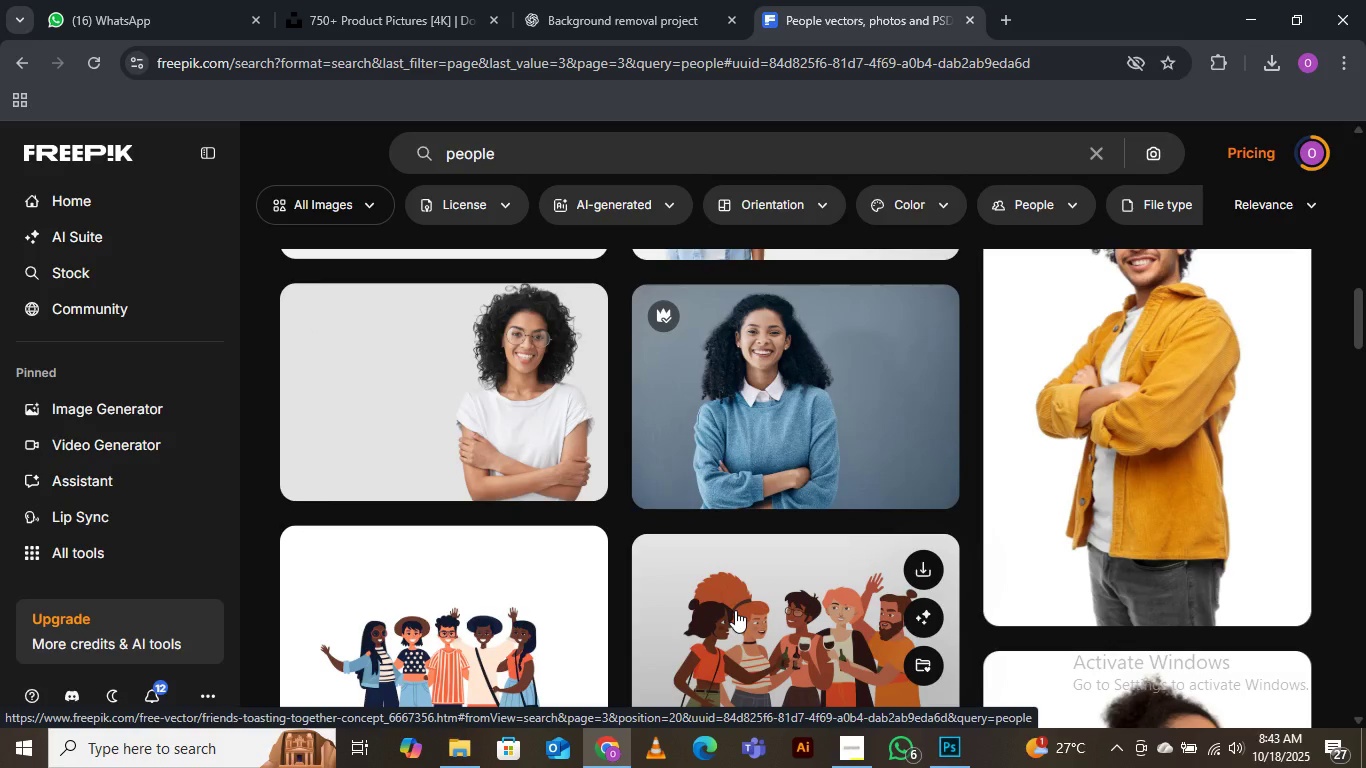 
scroll: coordinate [771, 613], scroll_direction: down, amount: 3.0
 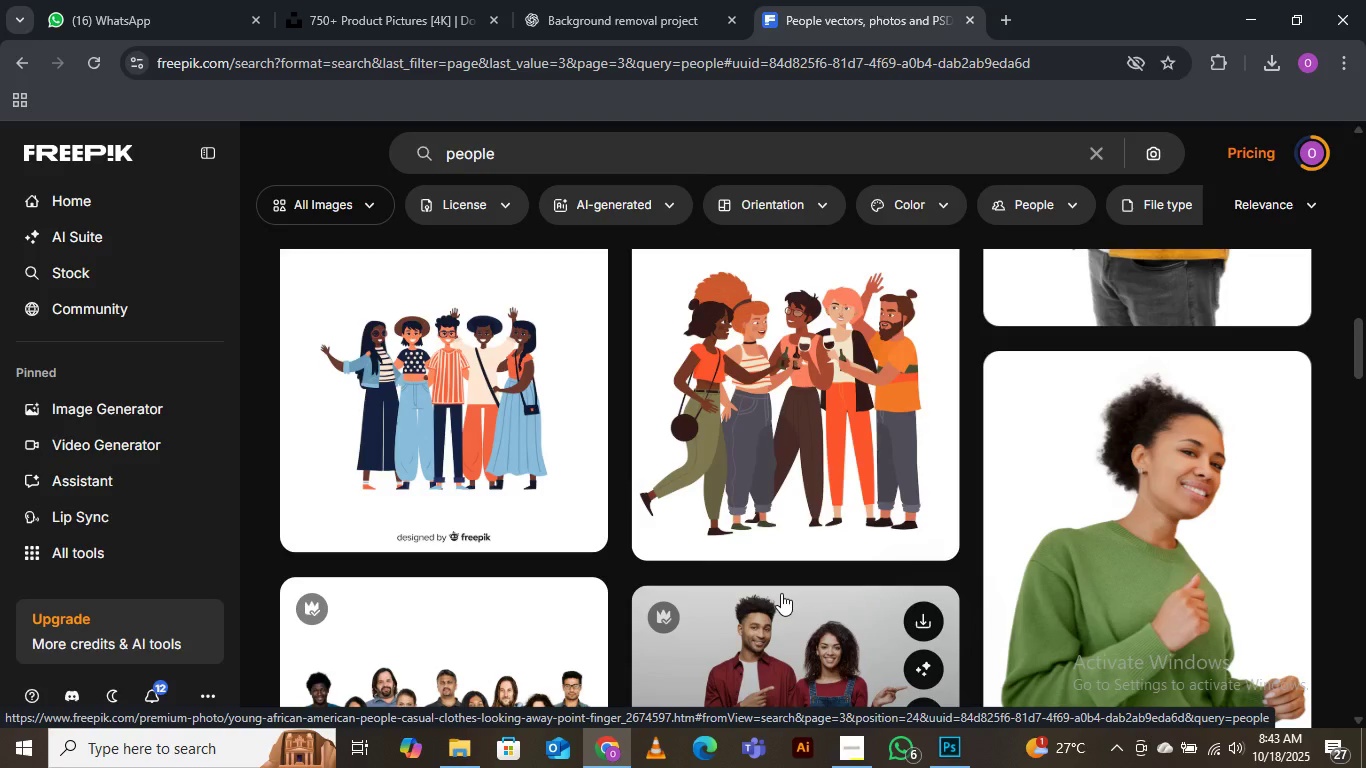 
wait(6.69)
 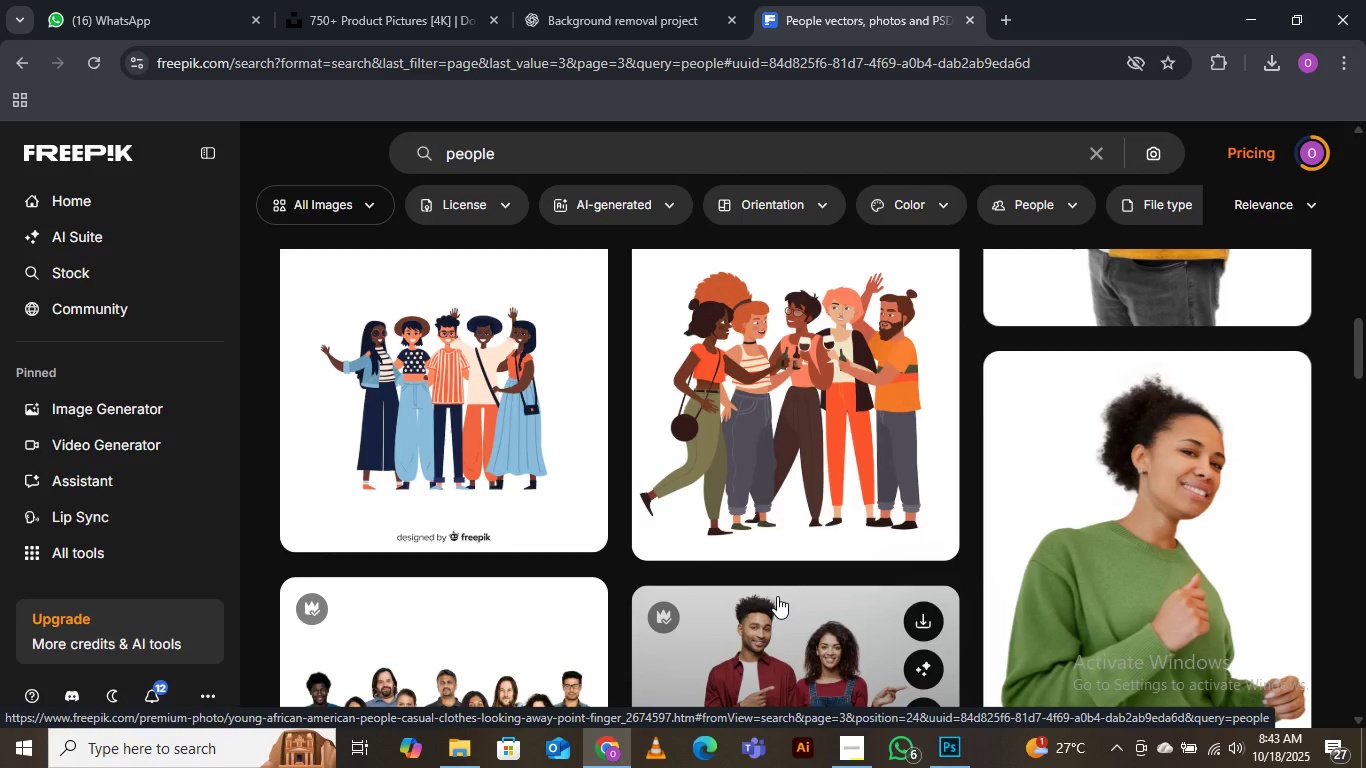 
mouse_move([830, 552])
 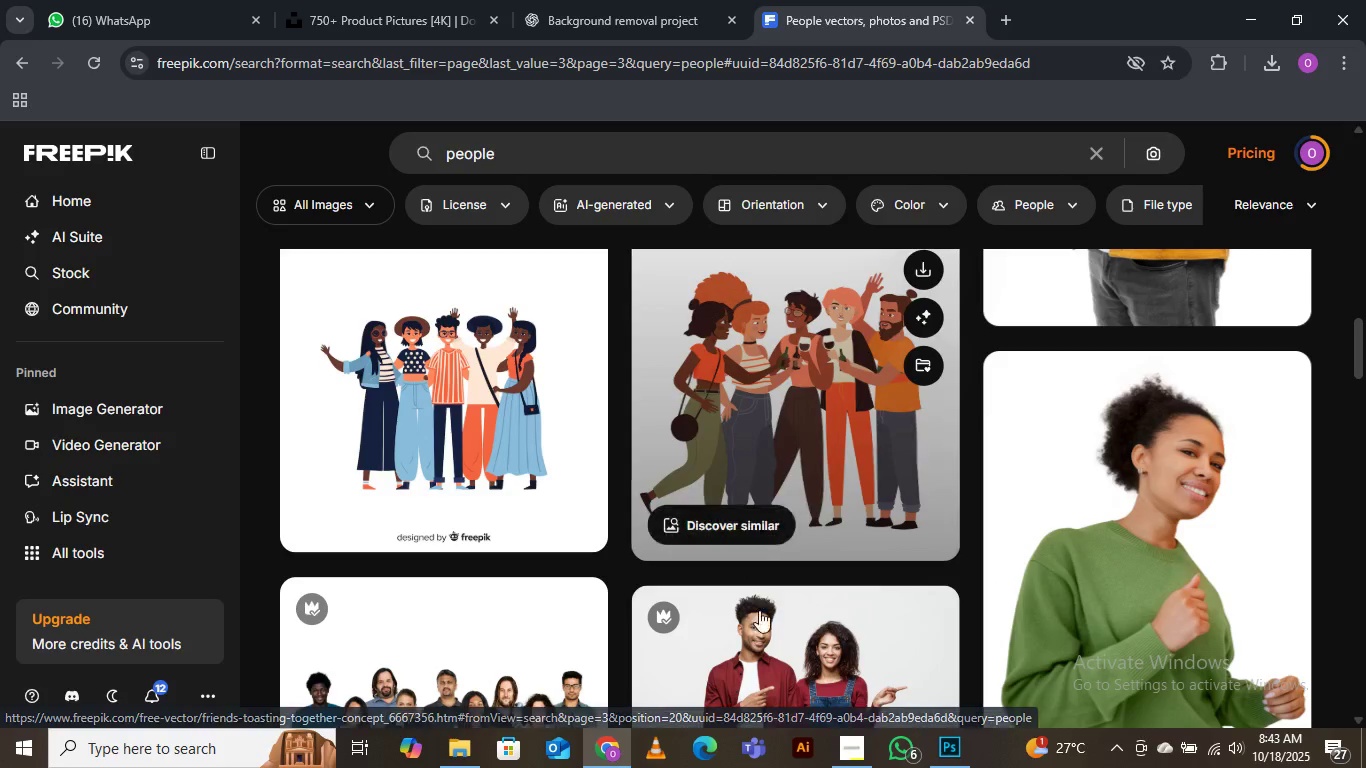 
scroll: coordinate [933, 537], scroll_direction: down, amount: 7.0
 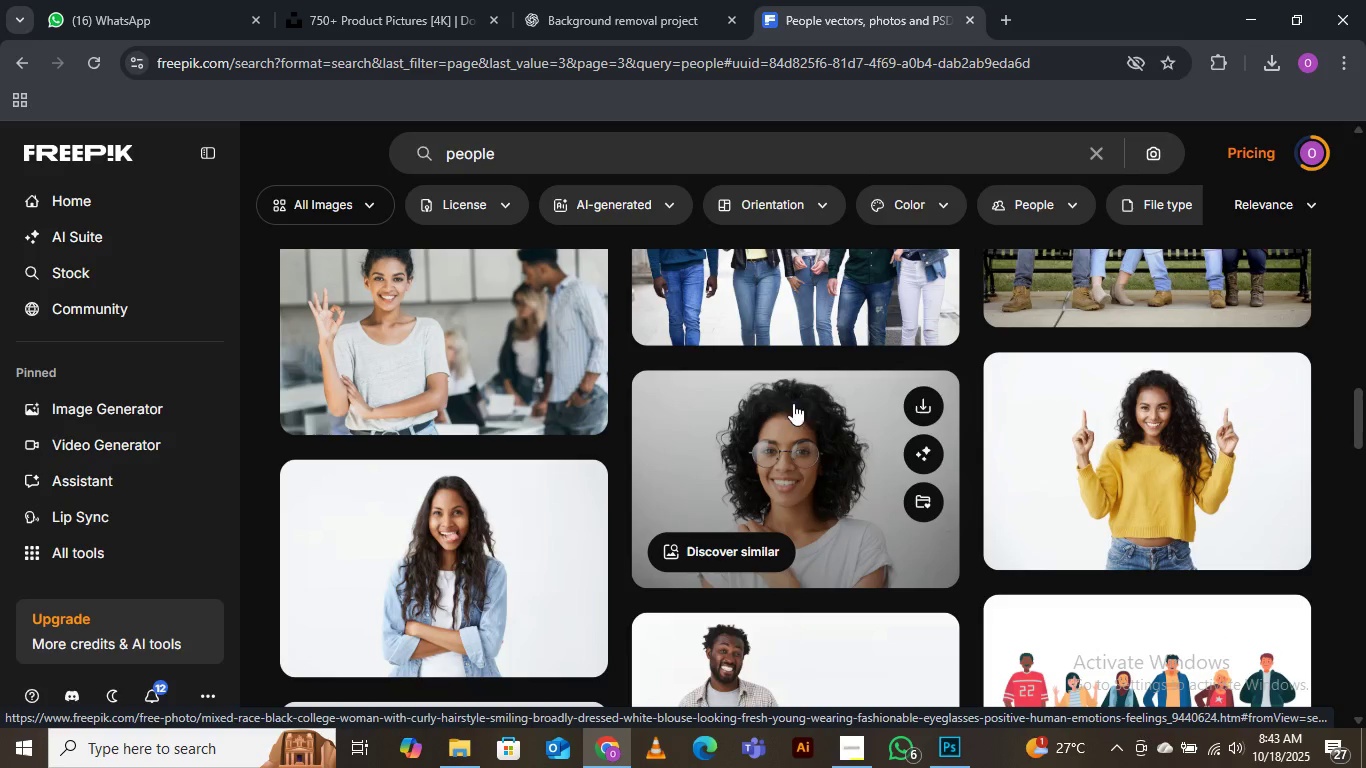 
wait(9.45)
 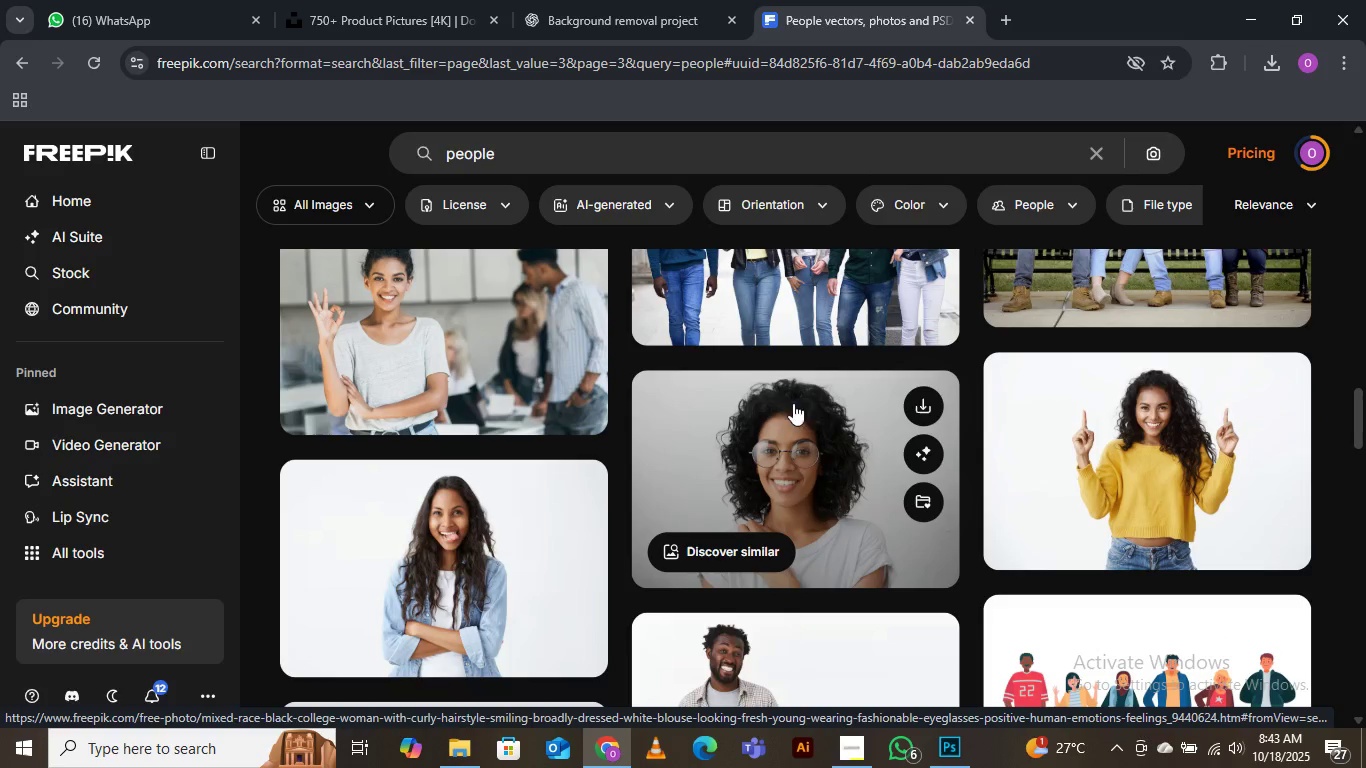 
left_click([919, 403])
 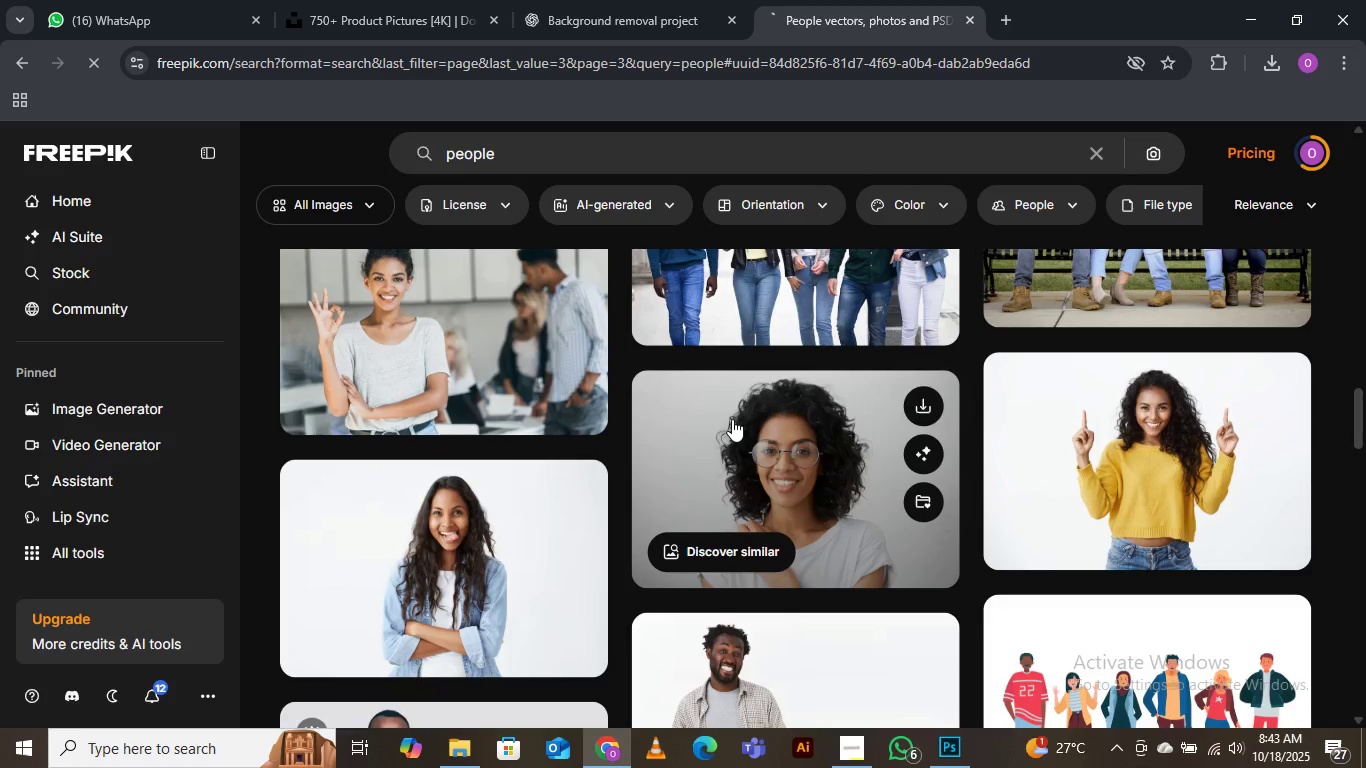 
scroll: coordinate [776, 430], scroll_direction: down, amount: 15.0
 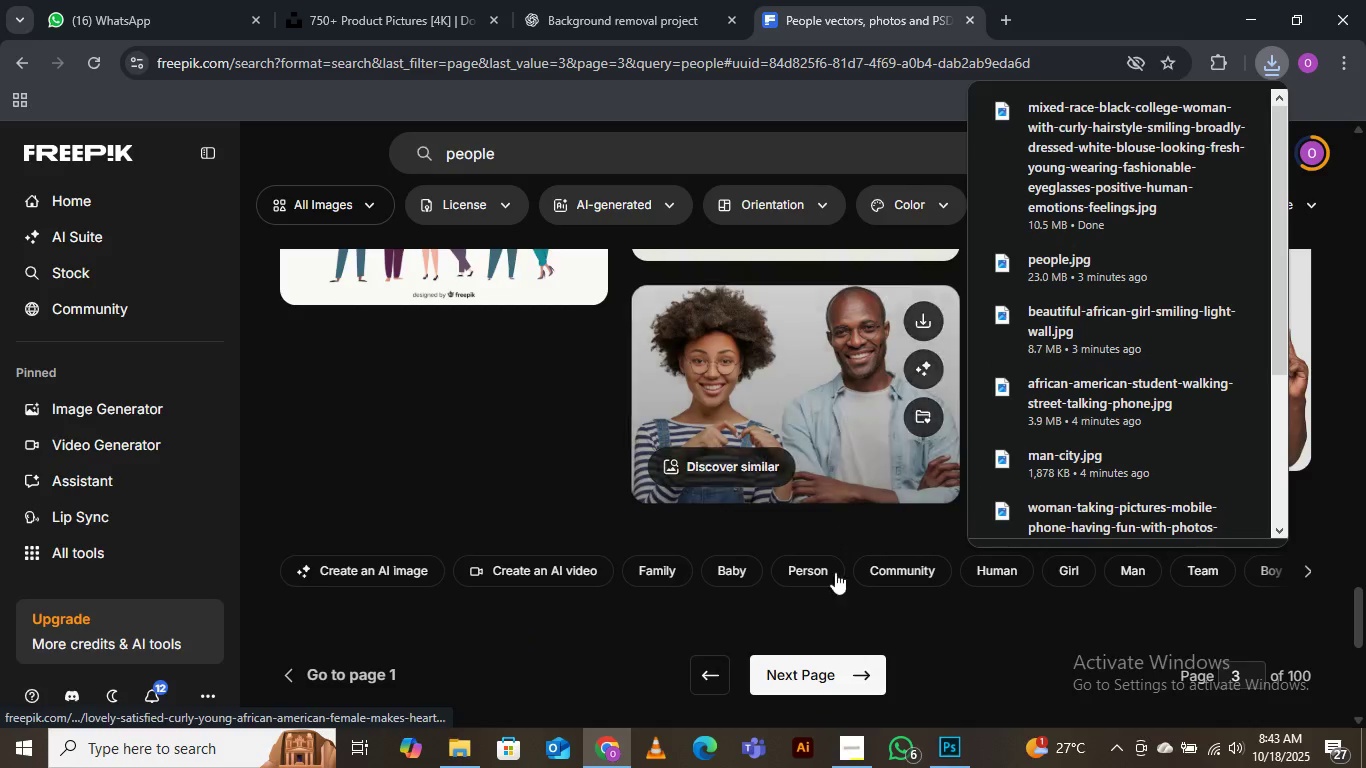 
left_click([825, 672])
 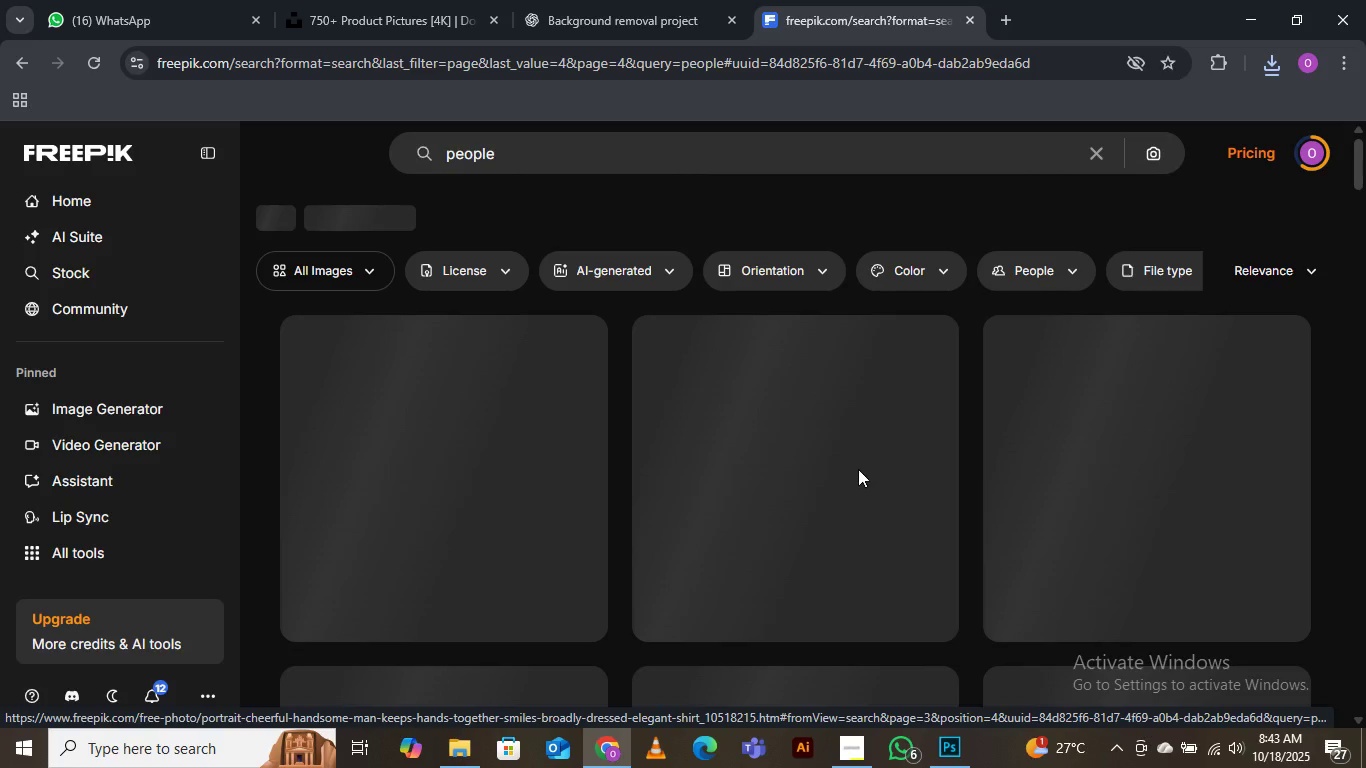 
mouse_move([606, 458])
 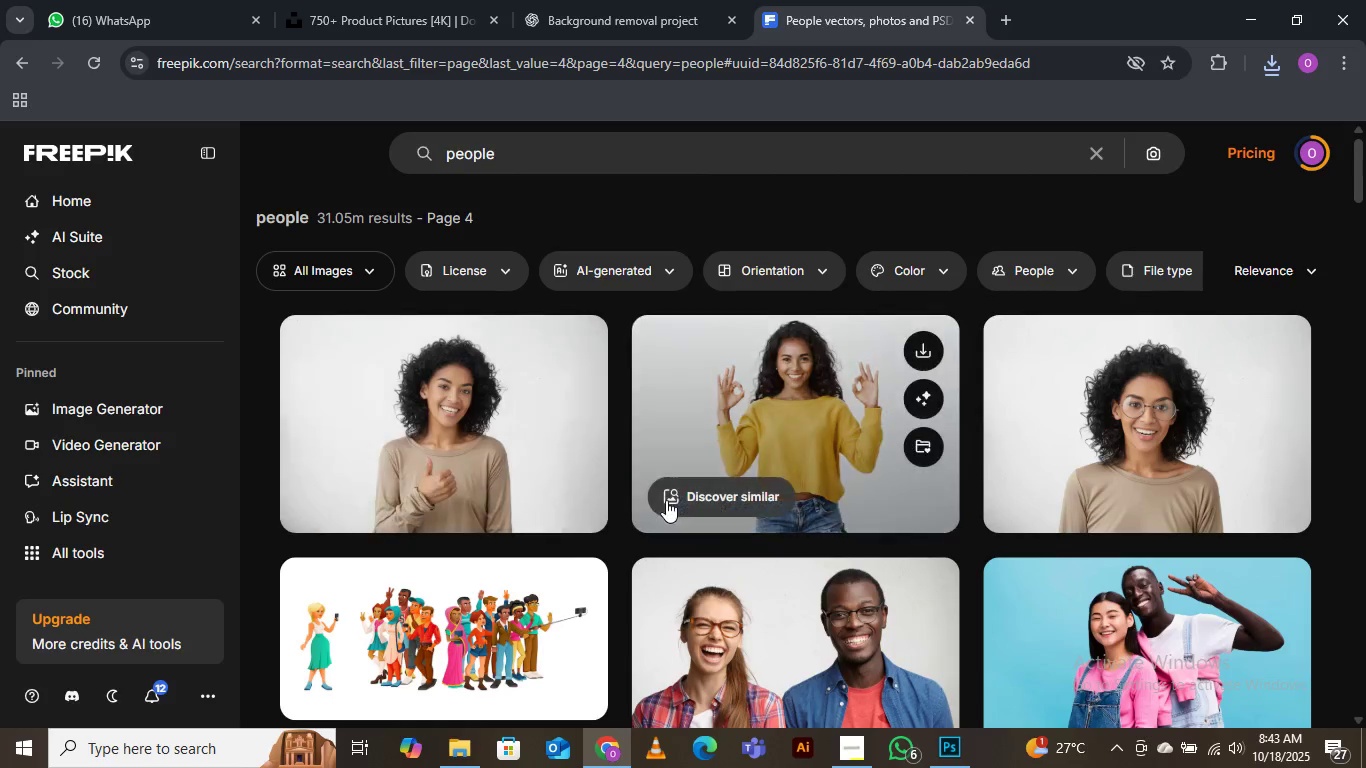 
scroll: coordinate [666, 500], scroll_direction: down, amount: 3.0
 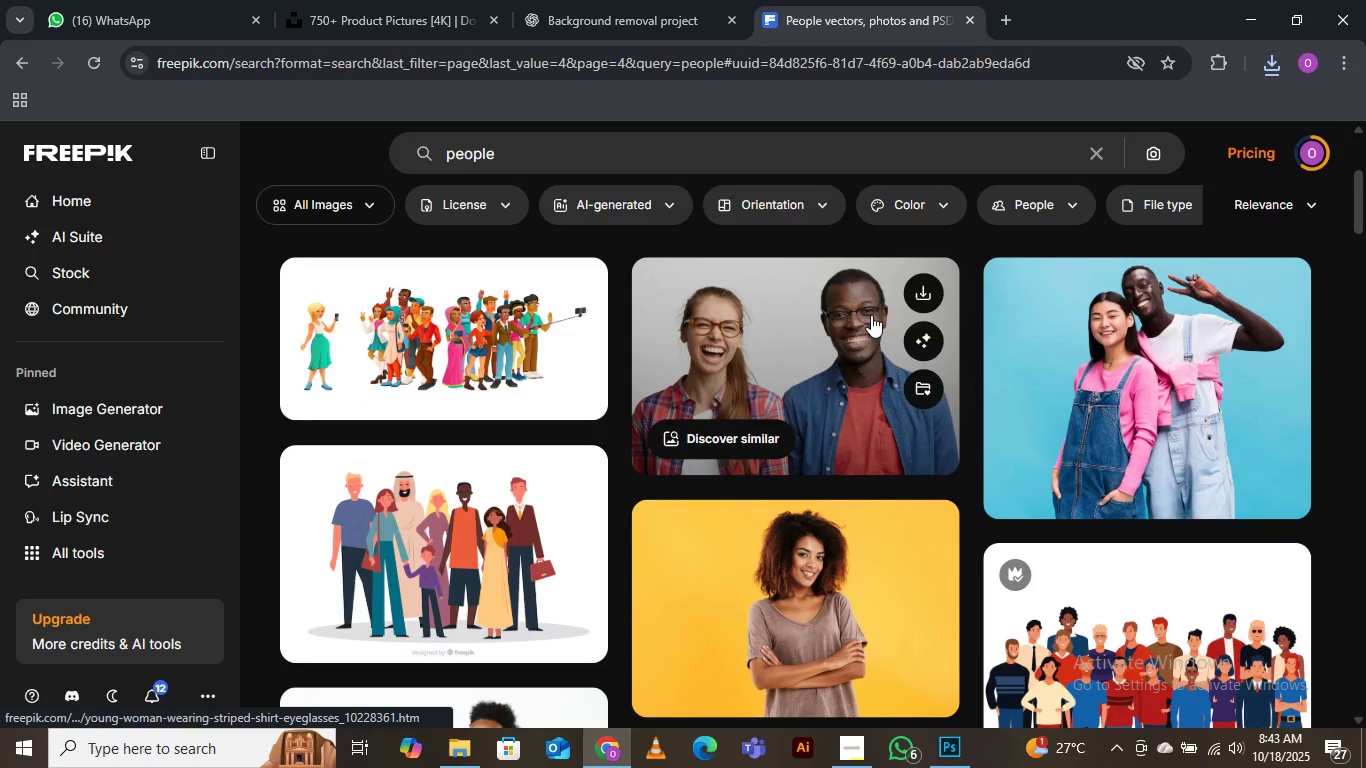 
wait(8.03)
 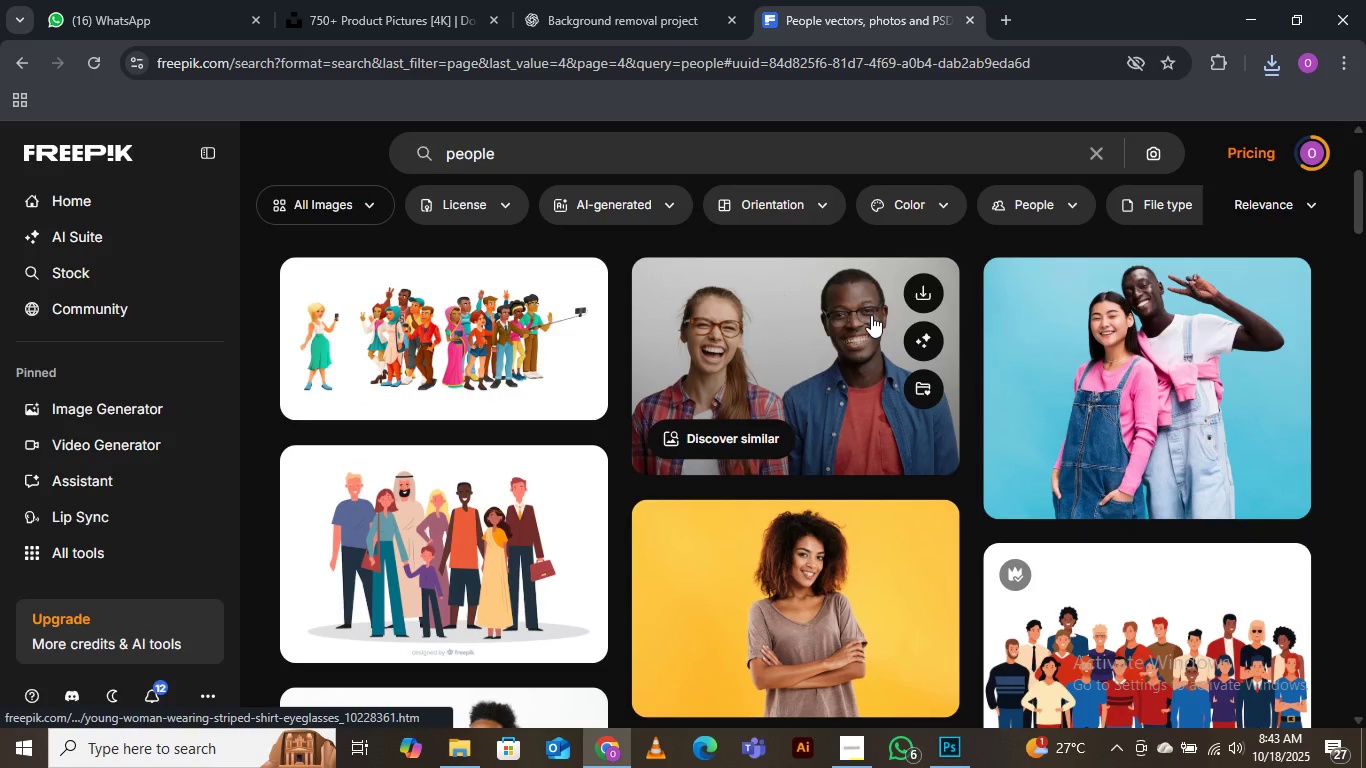 
left_click([925, 289])
 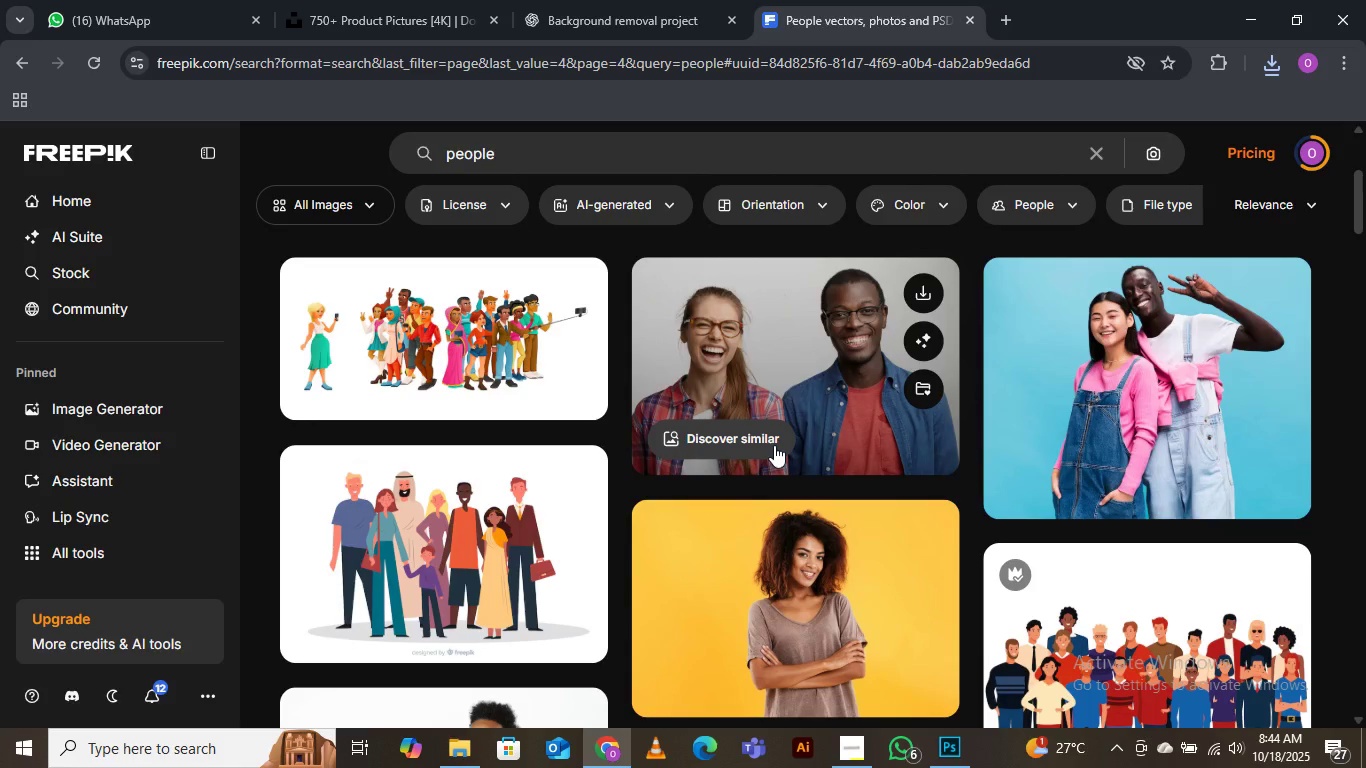 
wait(60.17)
 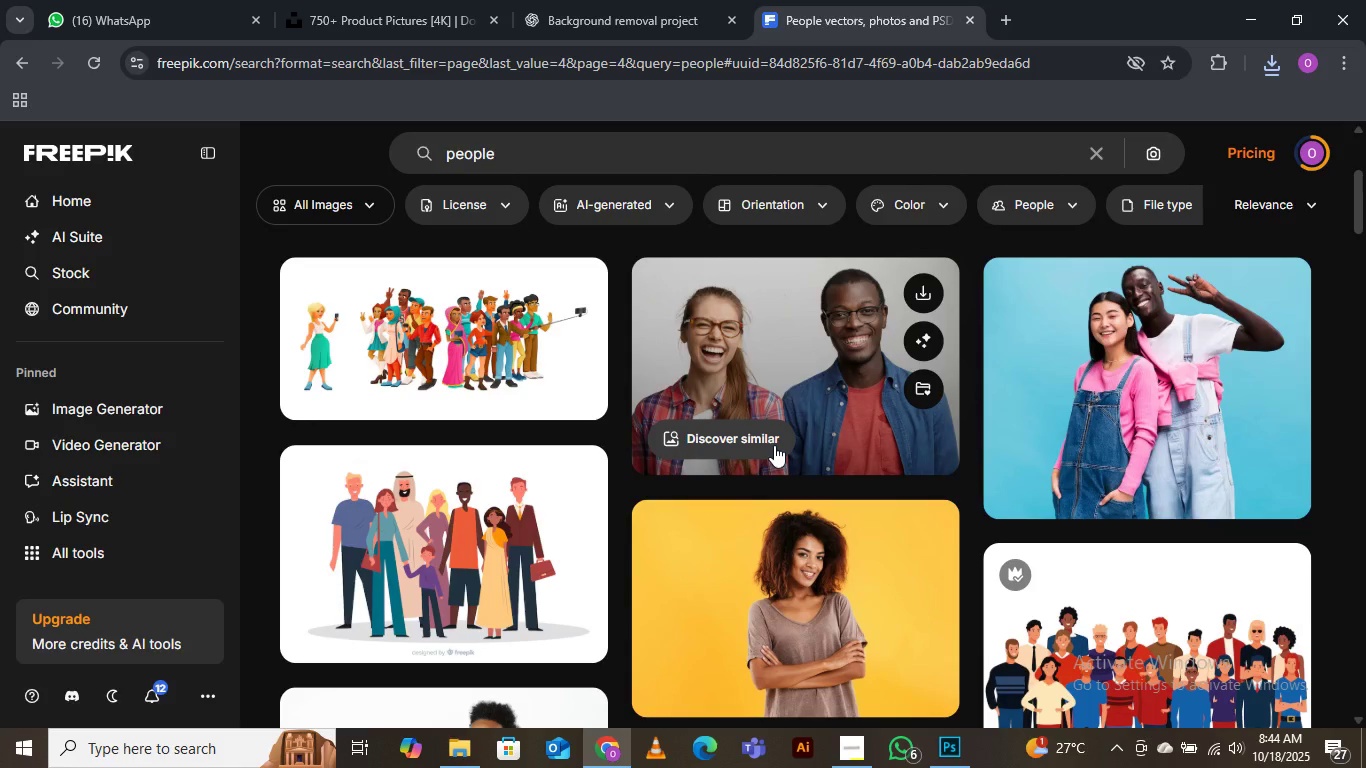 
scroll: coordinate [534, 601], scroll_direction: down, amount: 7.0
 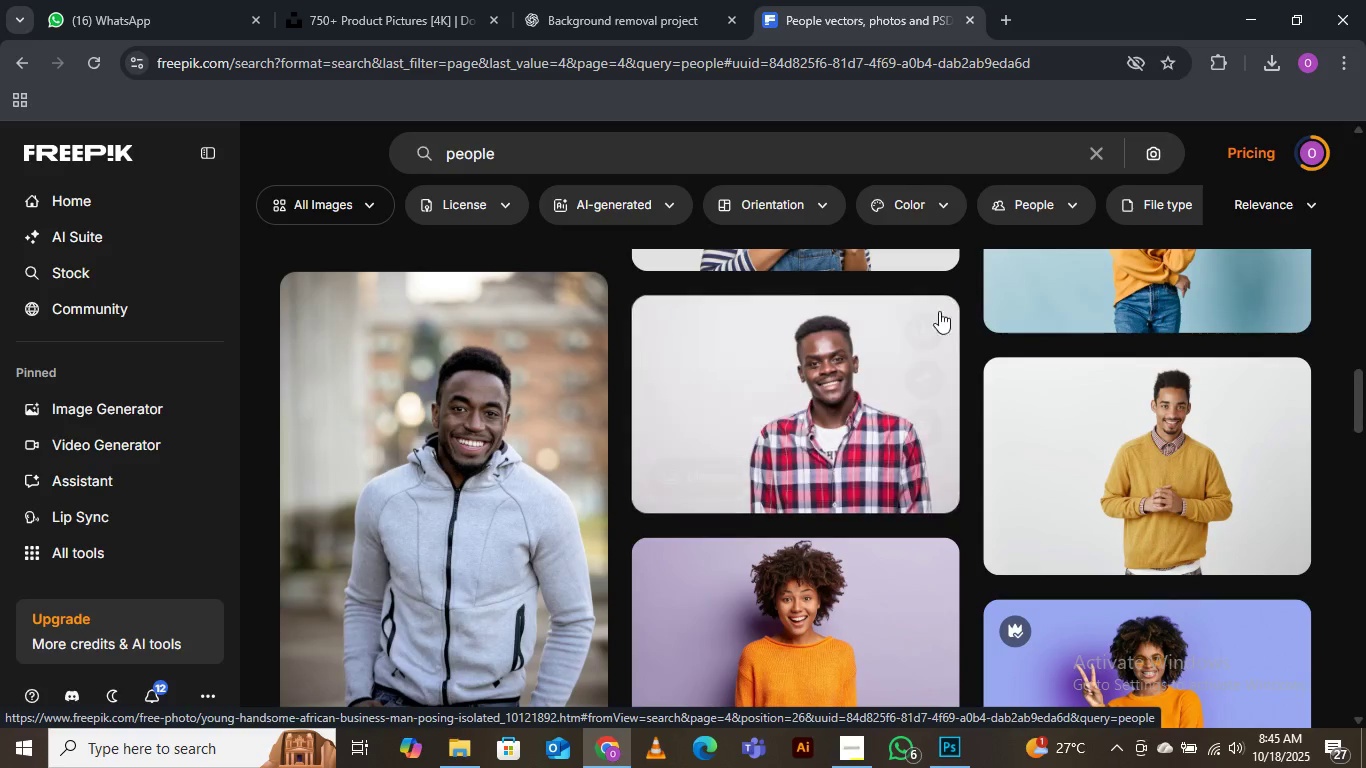 
left_click([921, 325])
 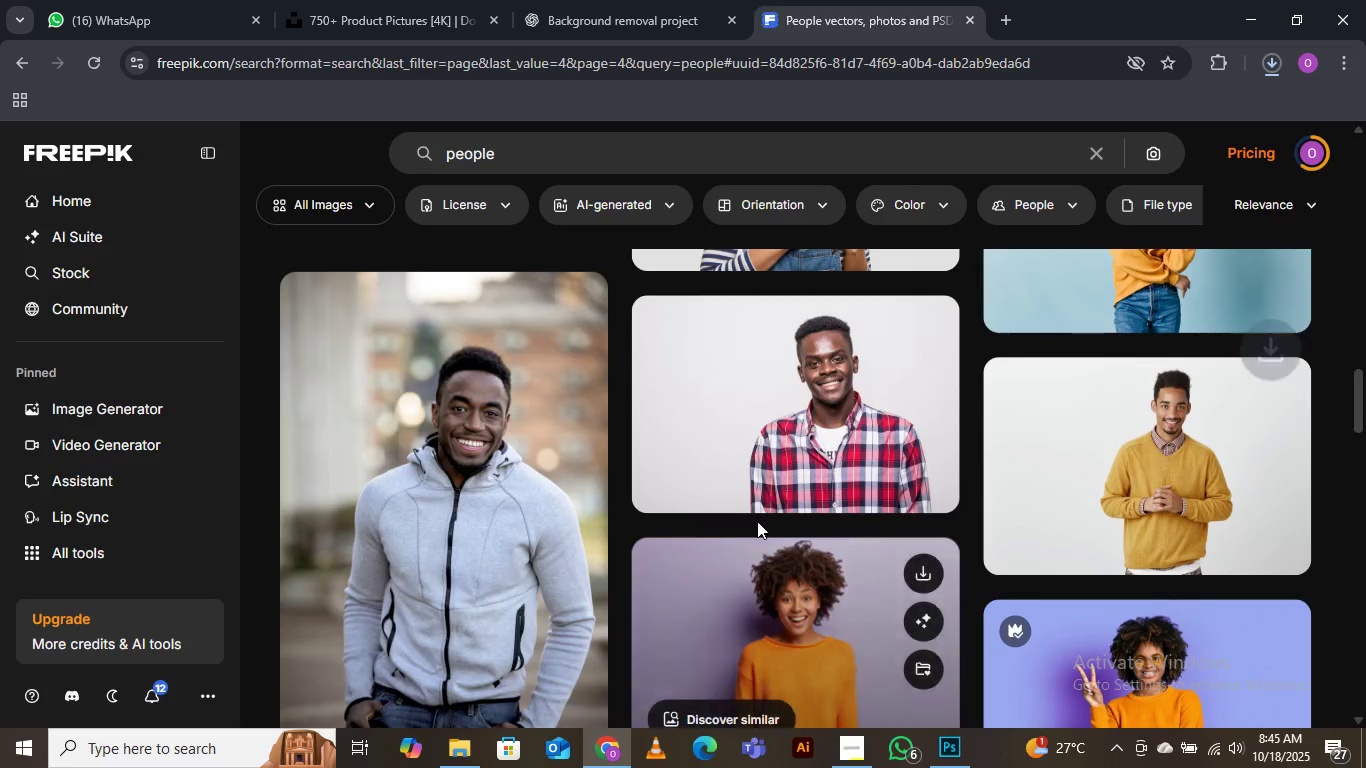 
scroll: coordinate [773, 491], scroll_direction: down, amount: 15.0
 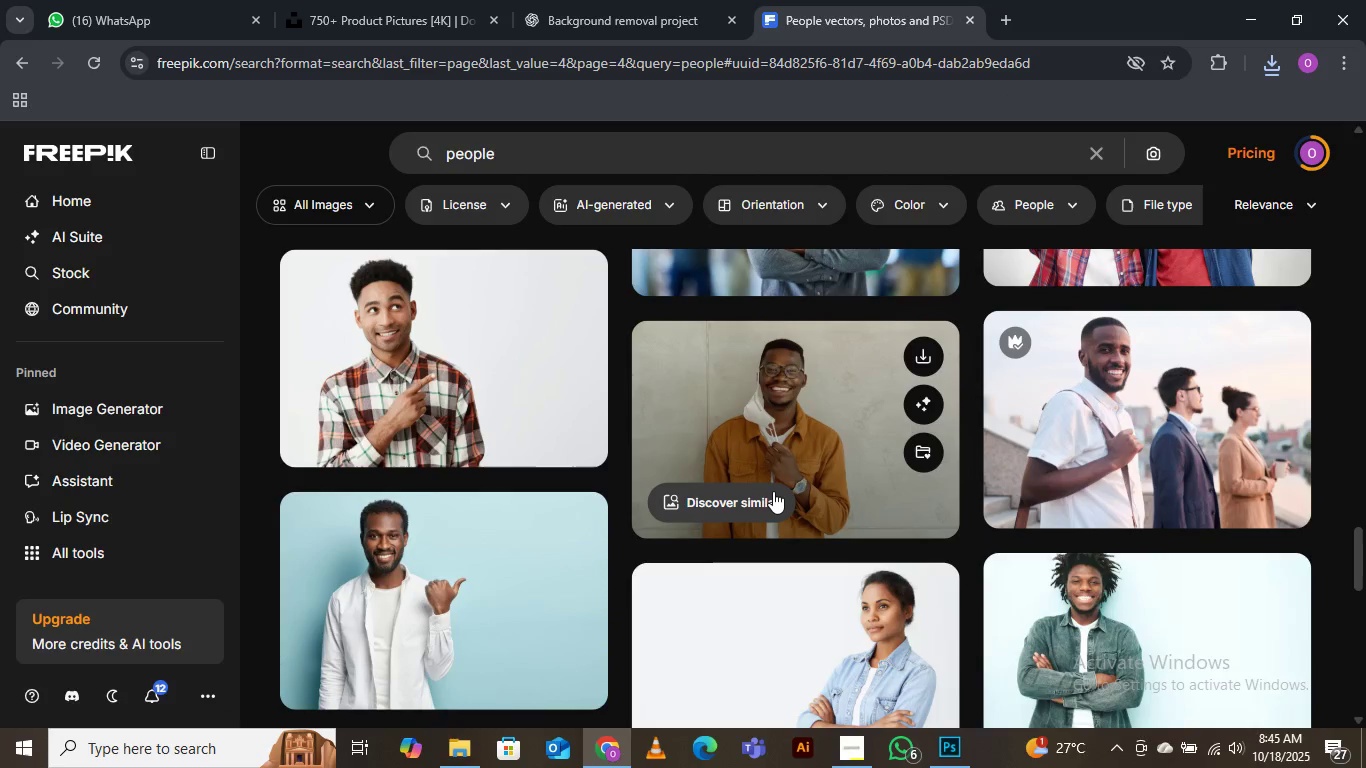 
scroll: coordinate [773, 491], scroll_direction: down, amount: 5.0
 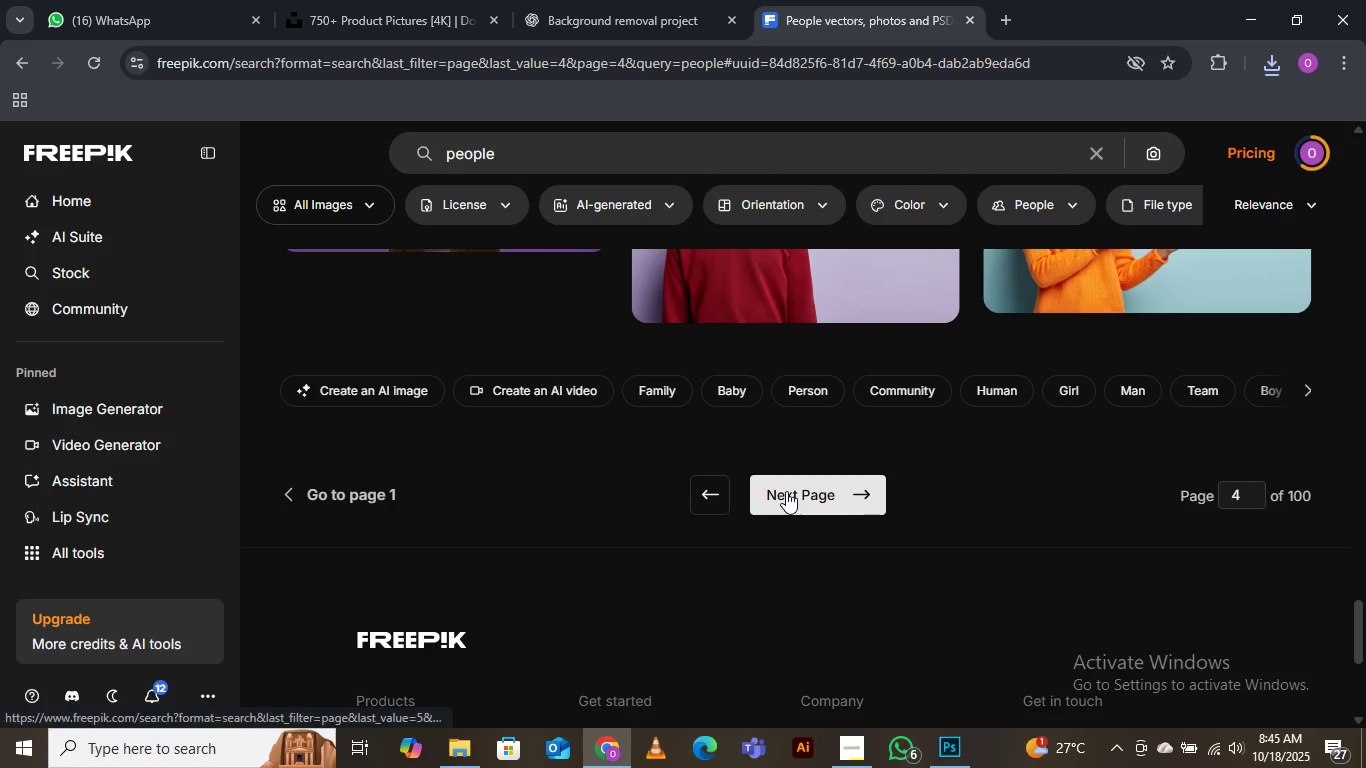 
left_click([786, 491])
 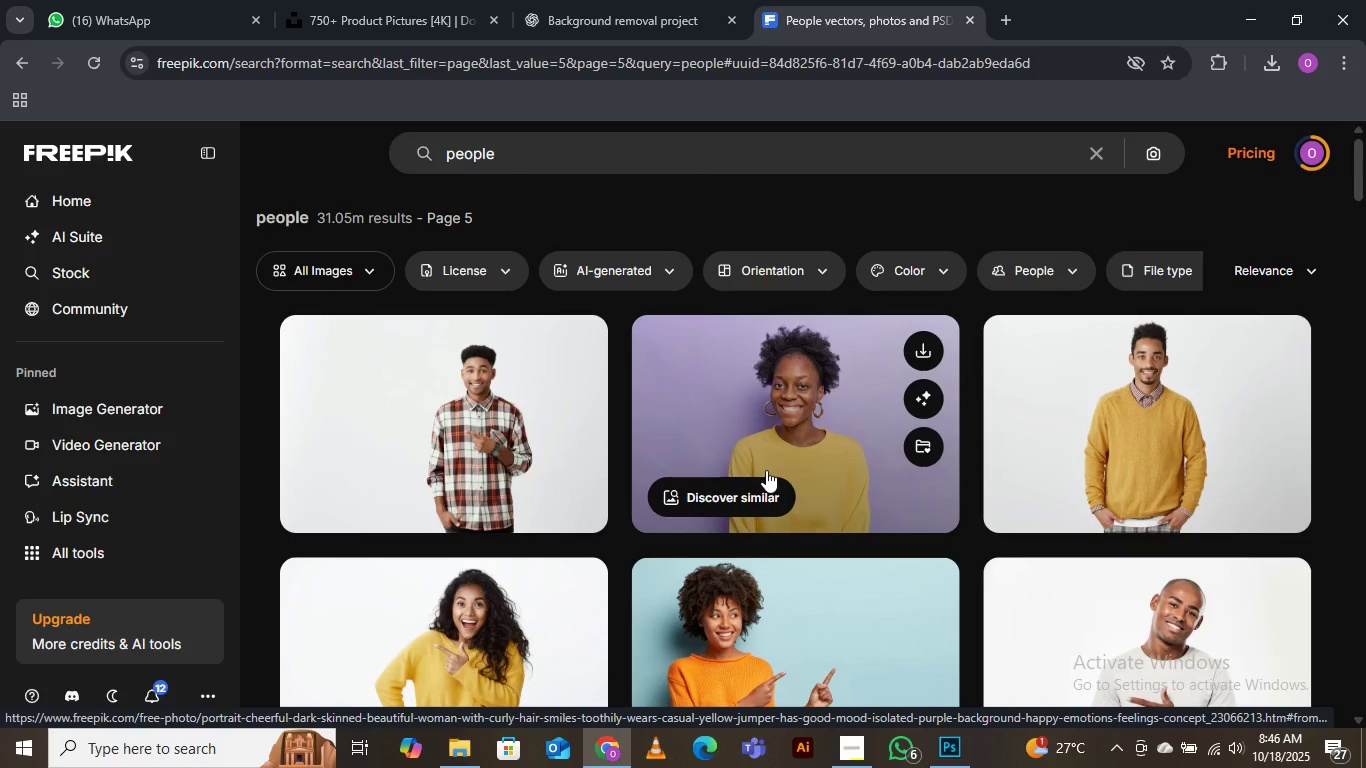 
wait(85.42)
 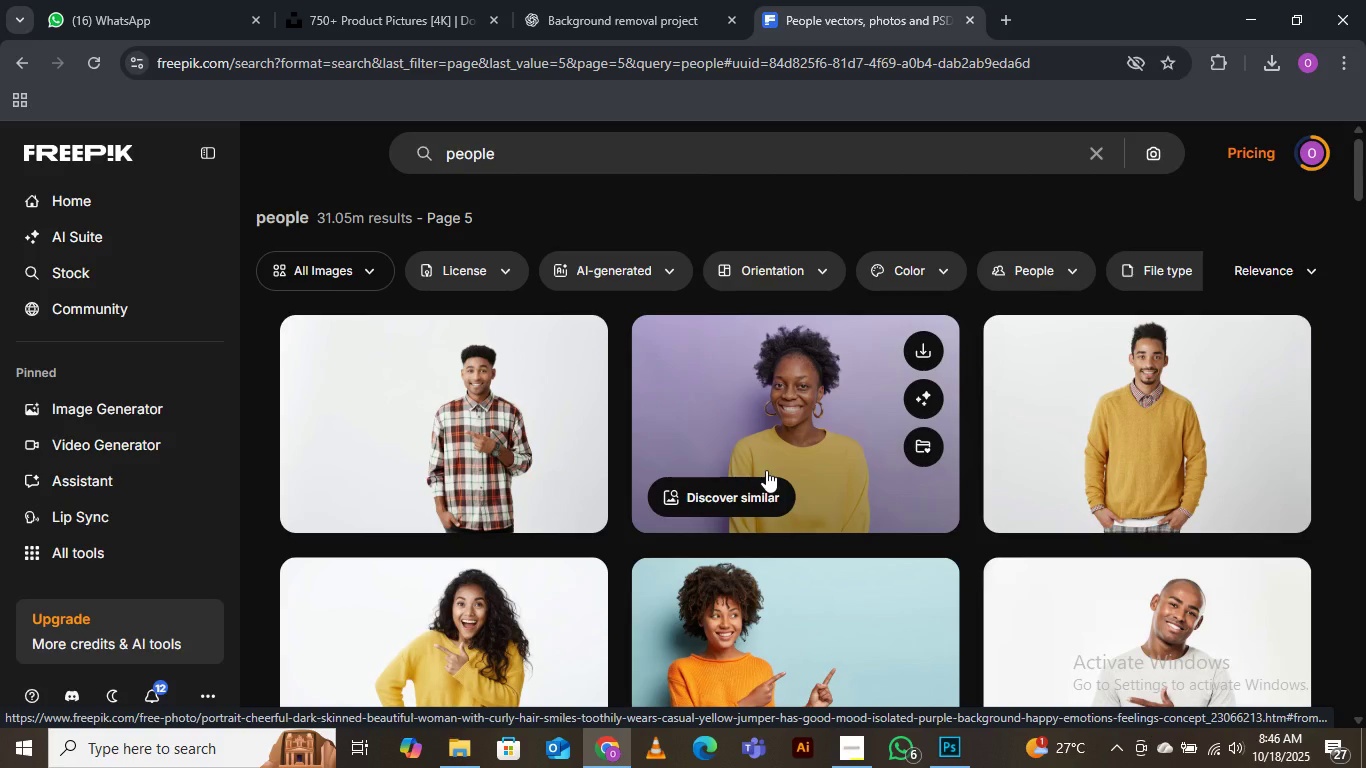 
scroll: coordinate [751, 473], scroll_direction: down, amount: 4.0
 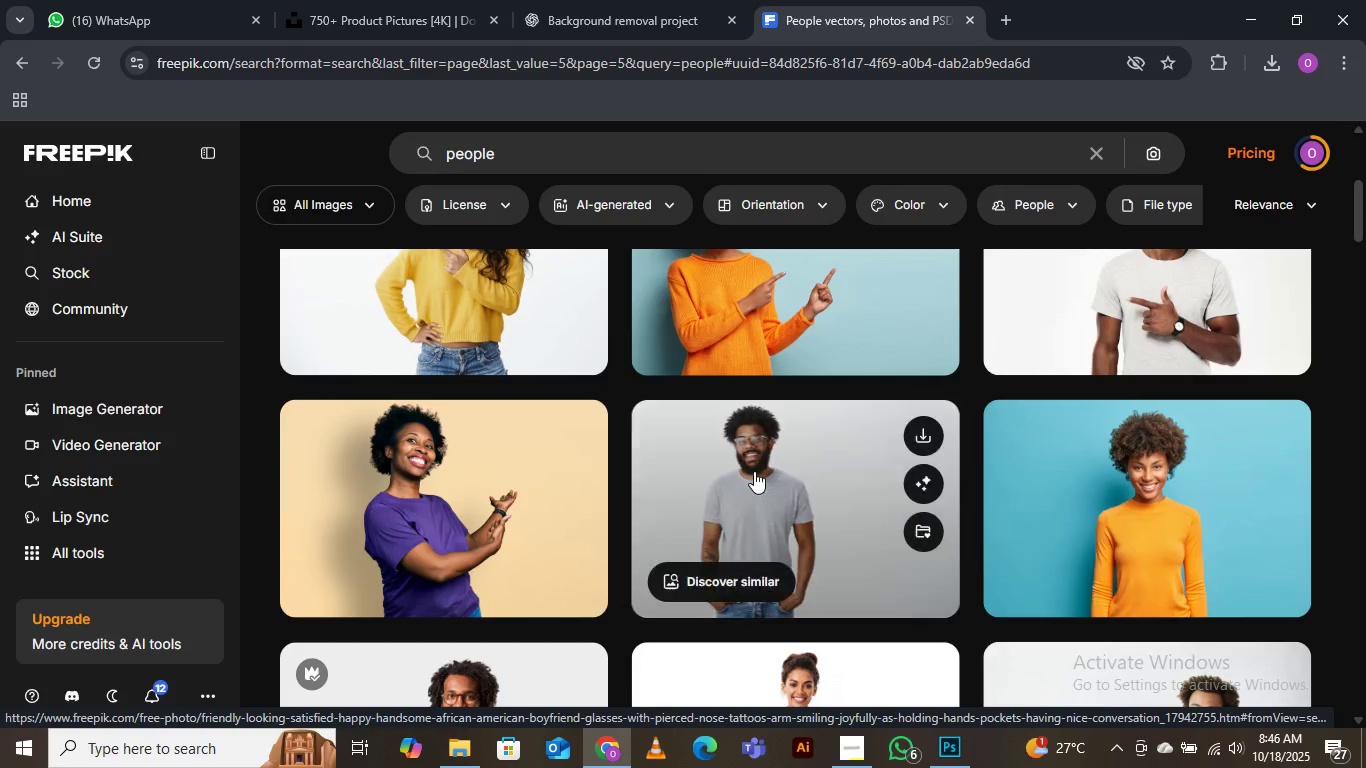 
scroll: coordinate [754, 471], scroll_direction: up, amount: 5.0
 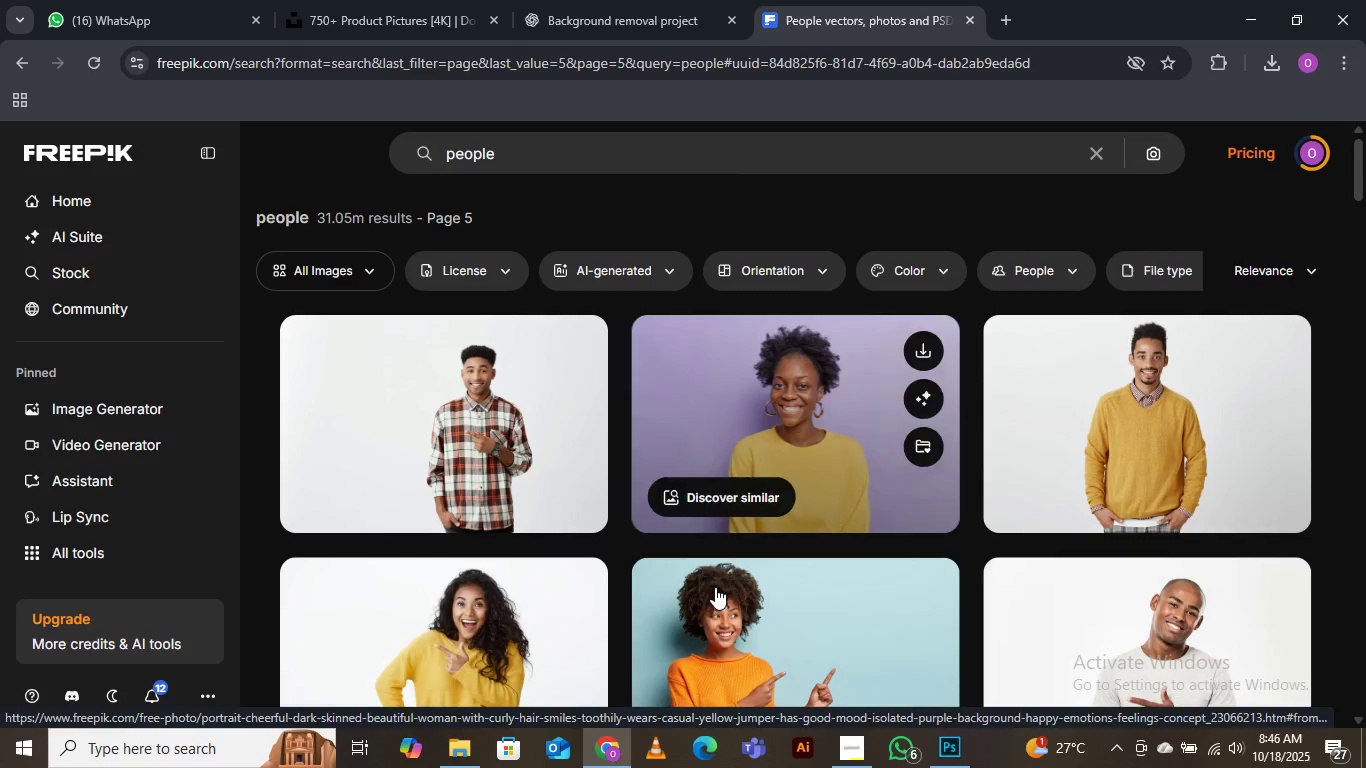 
scroll: coordinate [956, 476], scroll_direction: down, amount: 11.0
 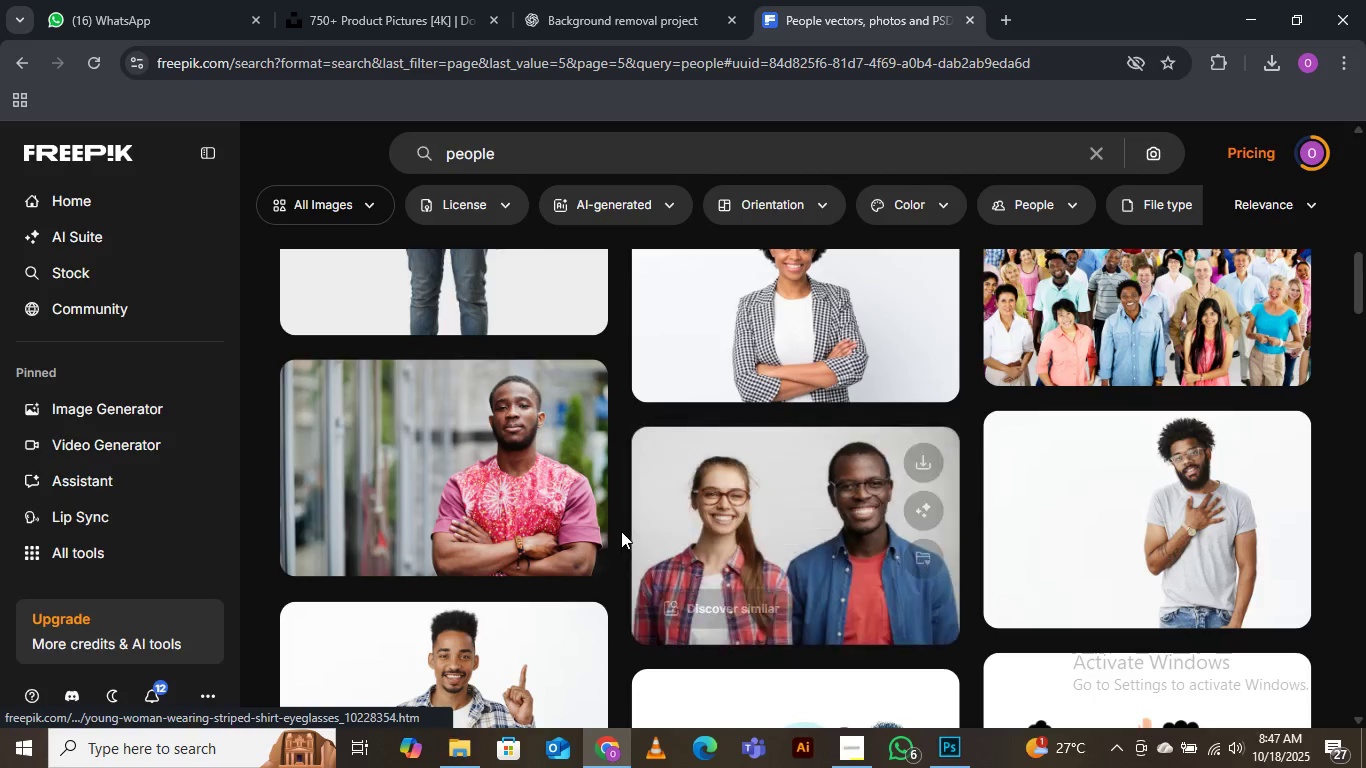 
scroll: coordinate [628, 523], scroll_direction: none, amount: 0.0
 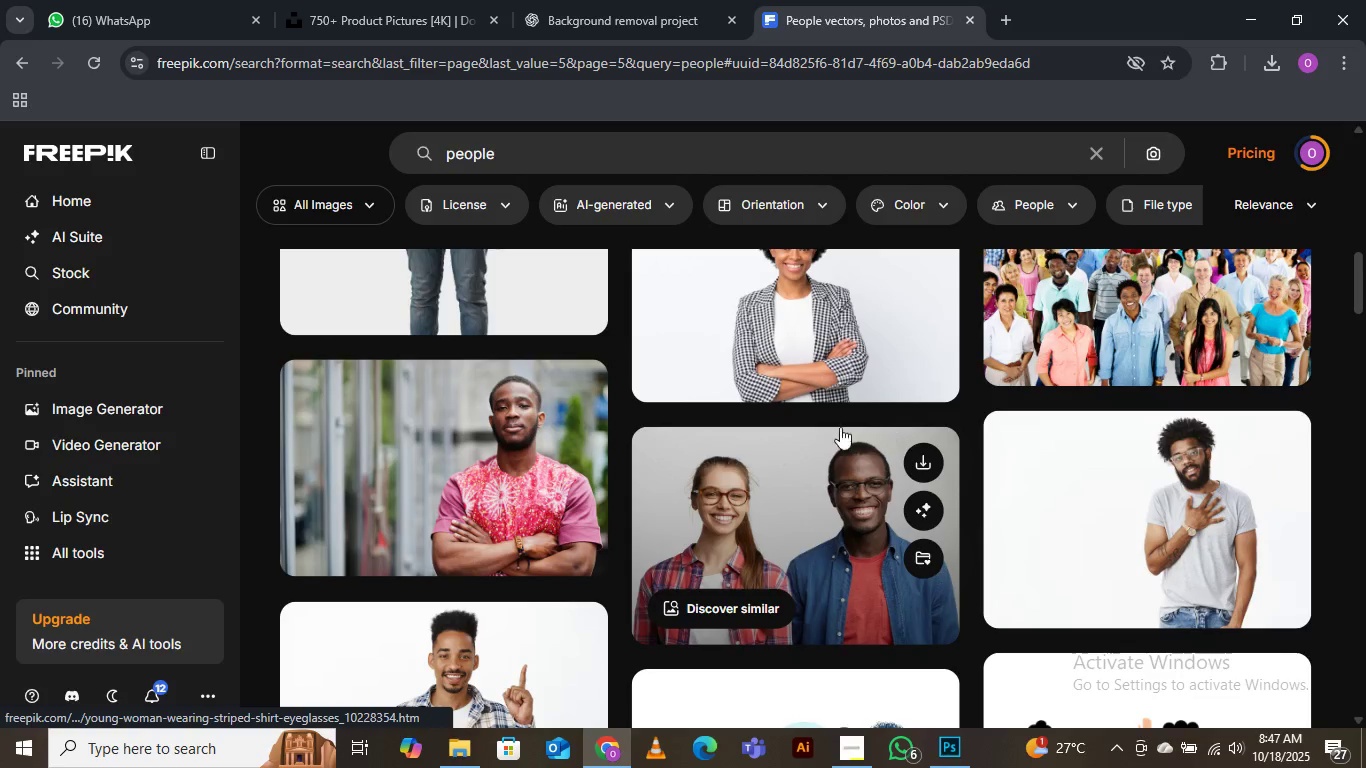 
scroll: coordinate [753, 489], scroll_direction: down, amount: 7.0
 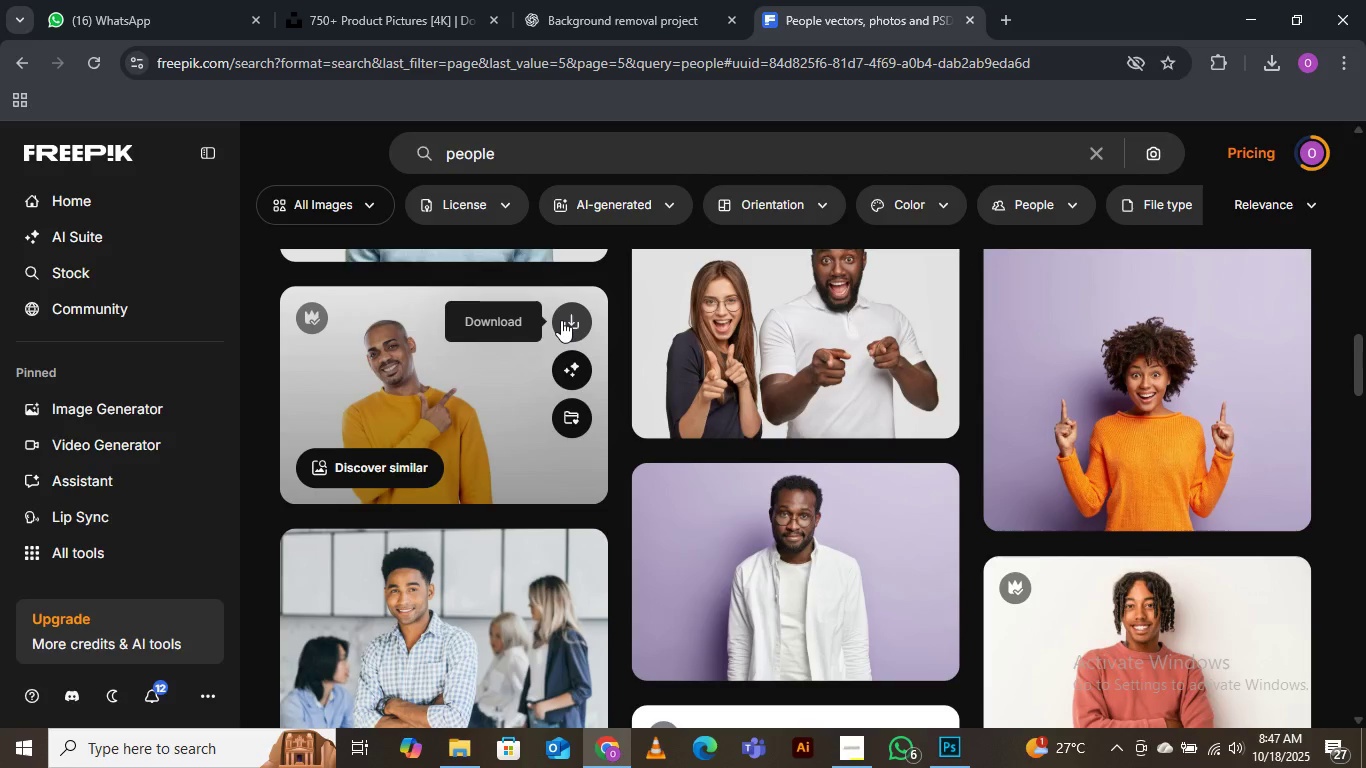 
left_click([566, 320])
 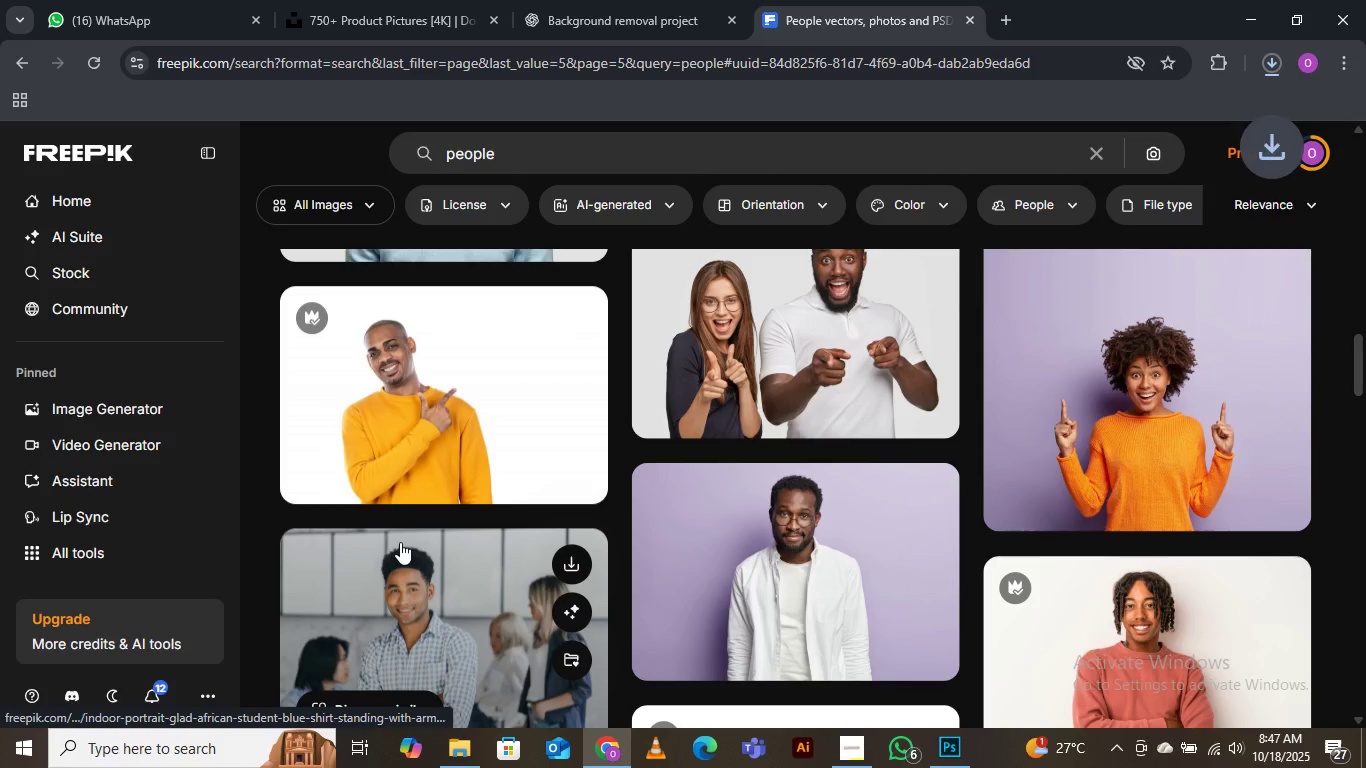 
scroll: coordinate [763, 486], scroll_direction: down, amount: 11.0
 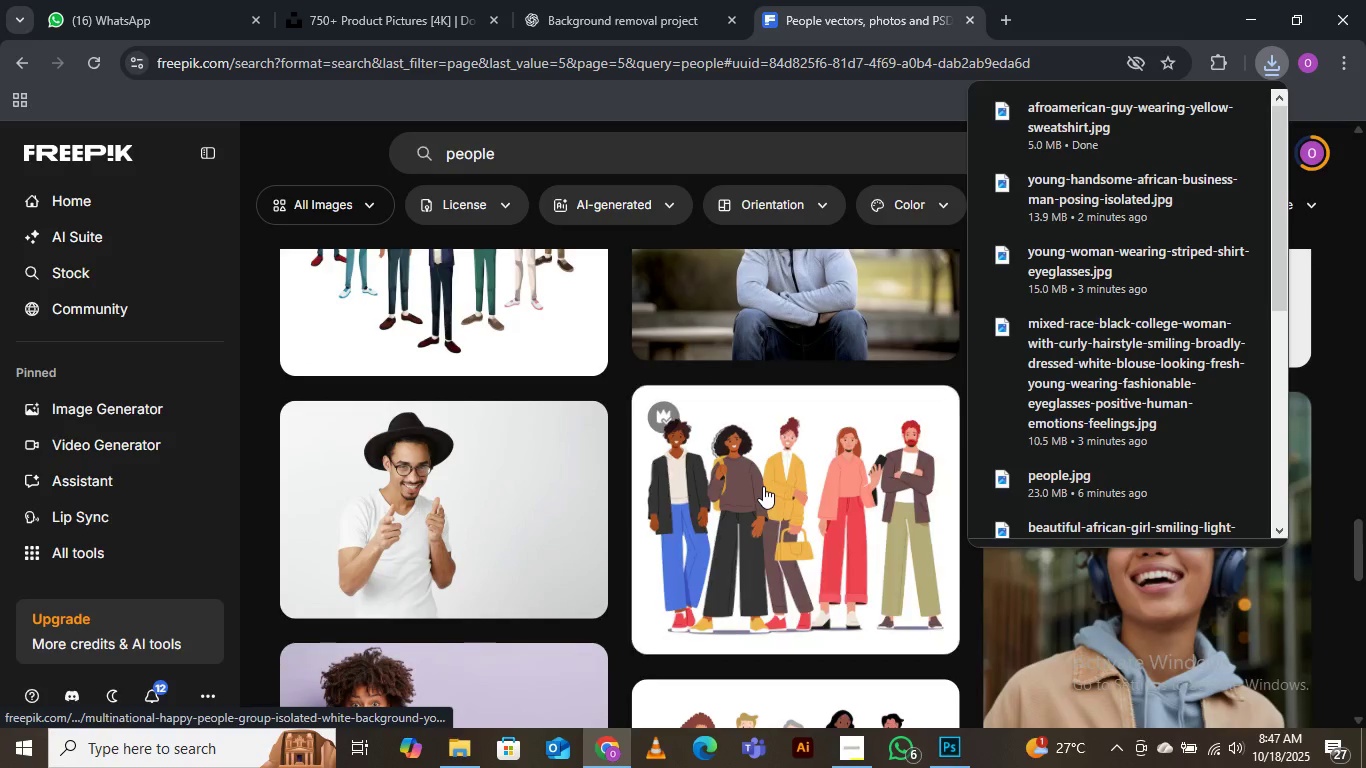 
scroll: coordinate [763, 486], scroll_direction: up, amount: 2.0
 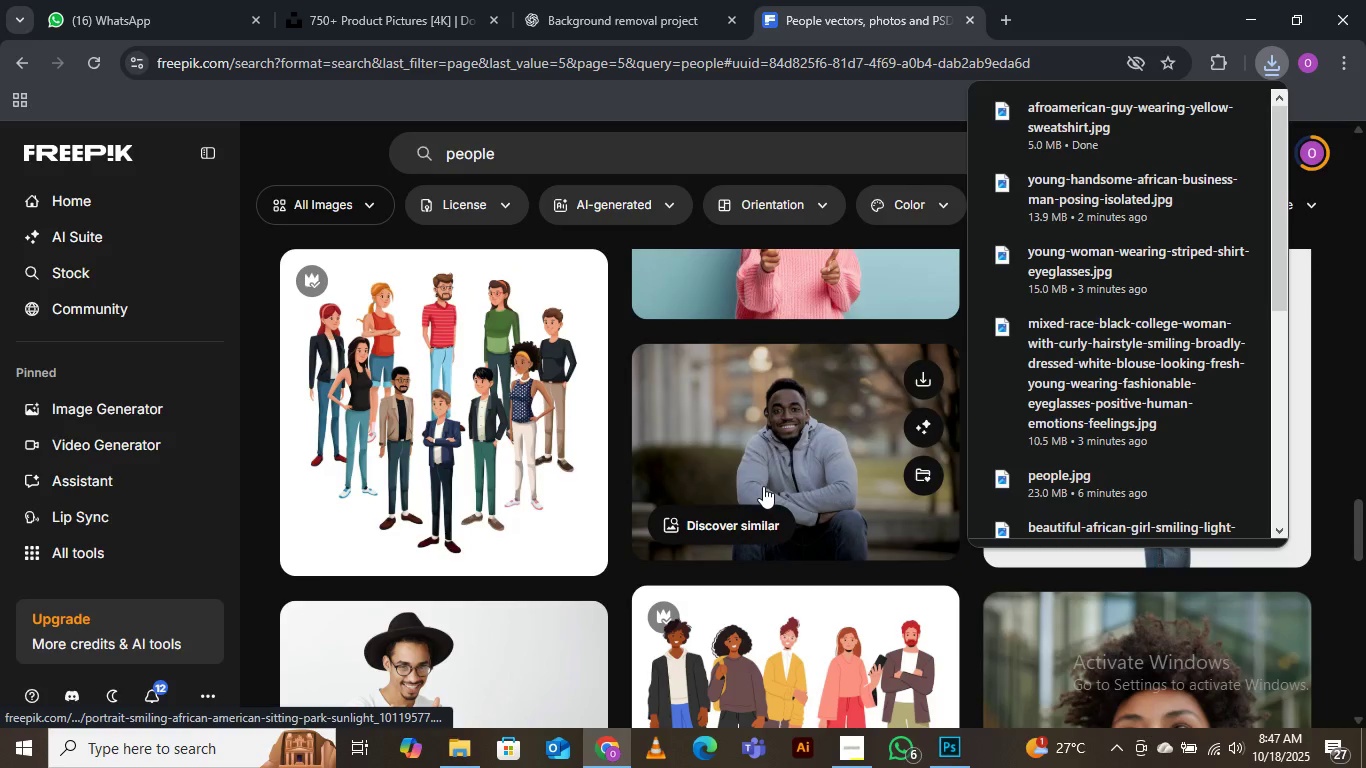 
scroll: coordinate [763, 486], scroll_direction: down, amount: 4.0
 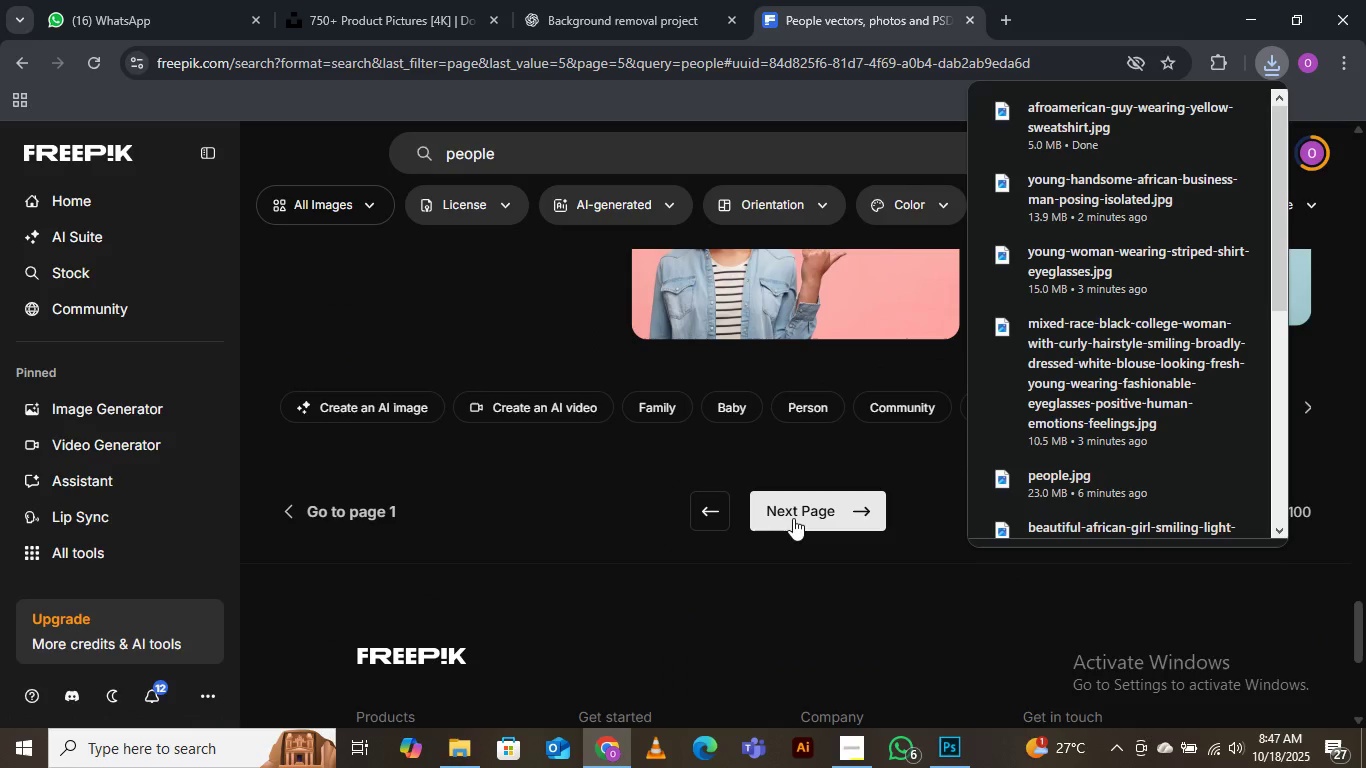 
left_click([797, 507])
 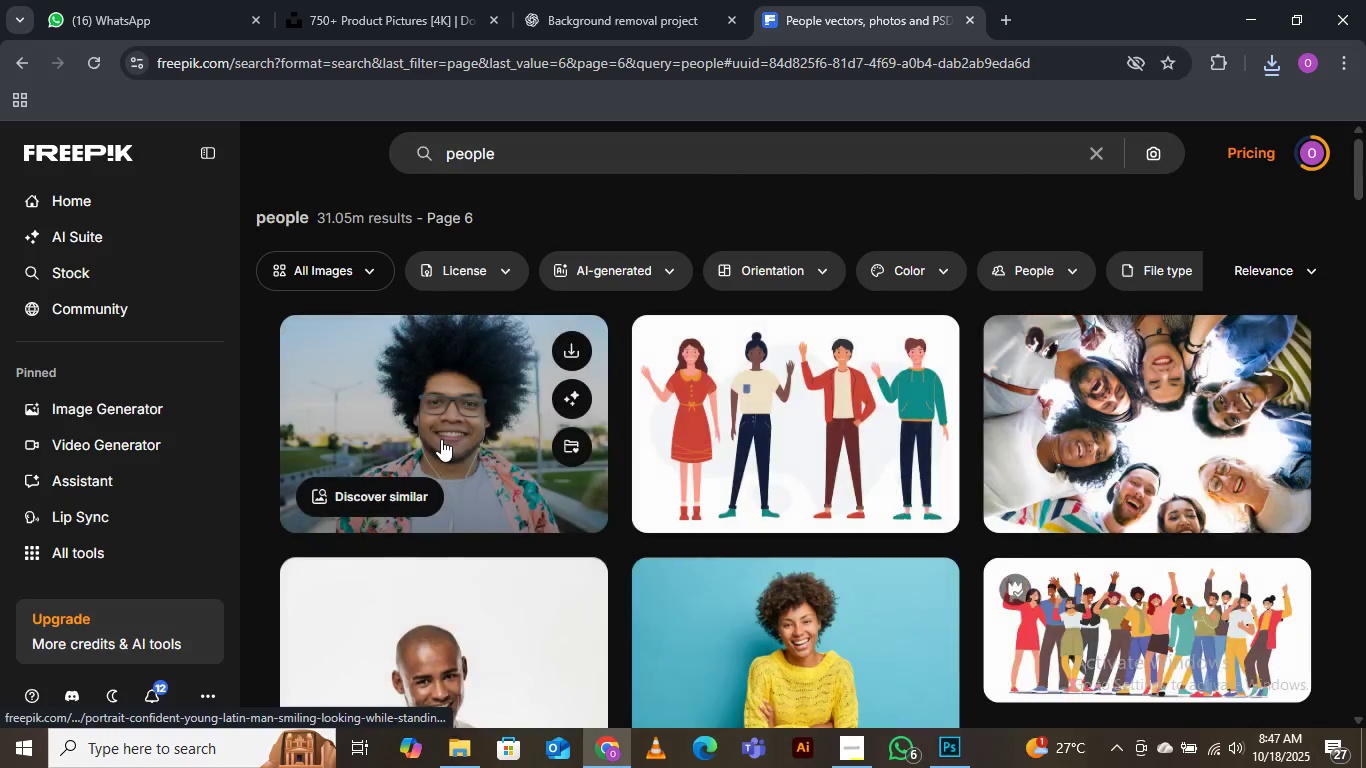 
scroll: coordinate [450, 445], scroll_direction: down, amount: 5.0
 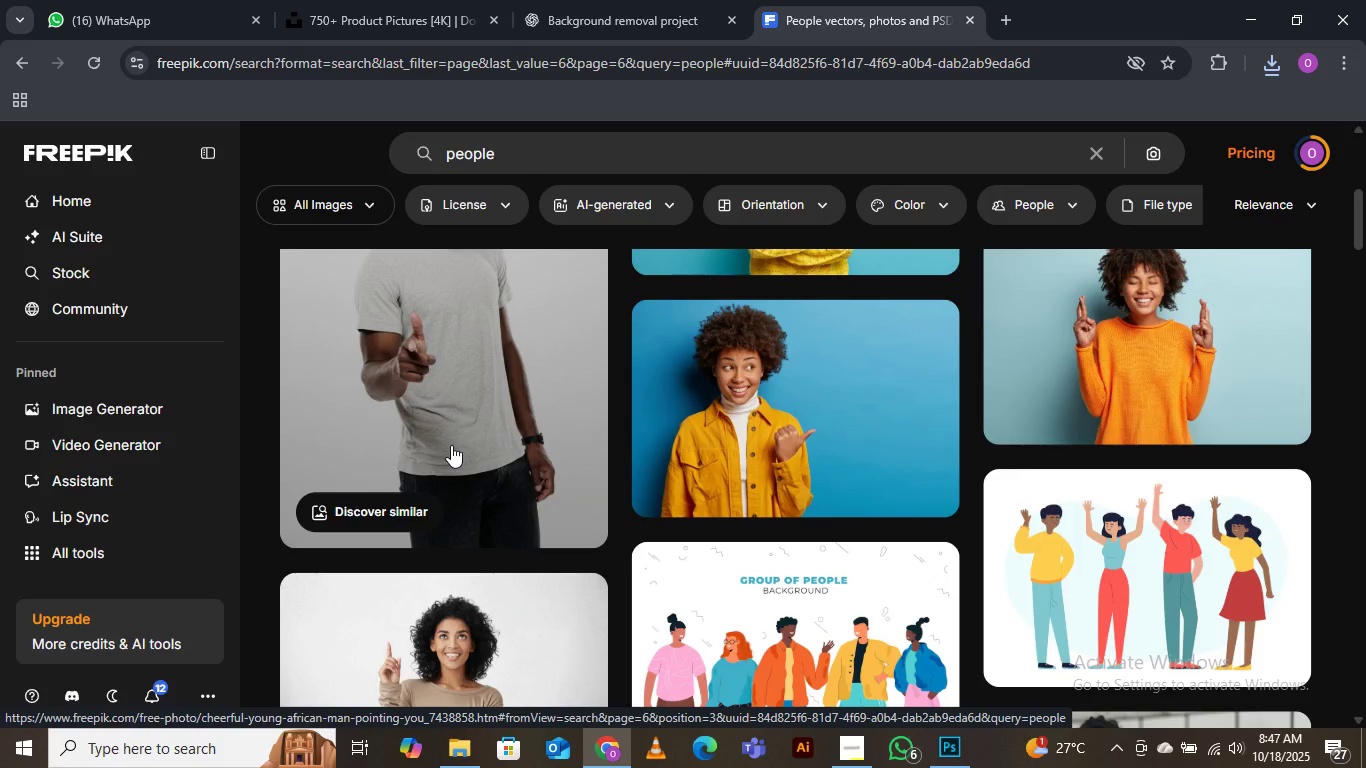 
wait(14.66)
 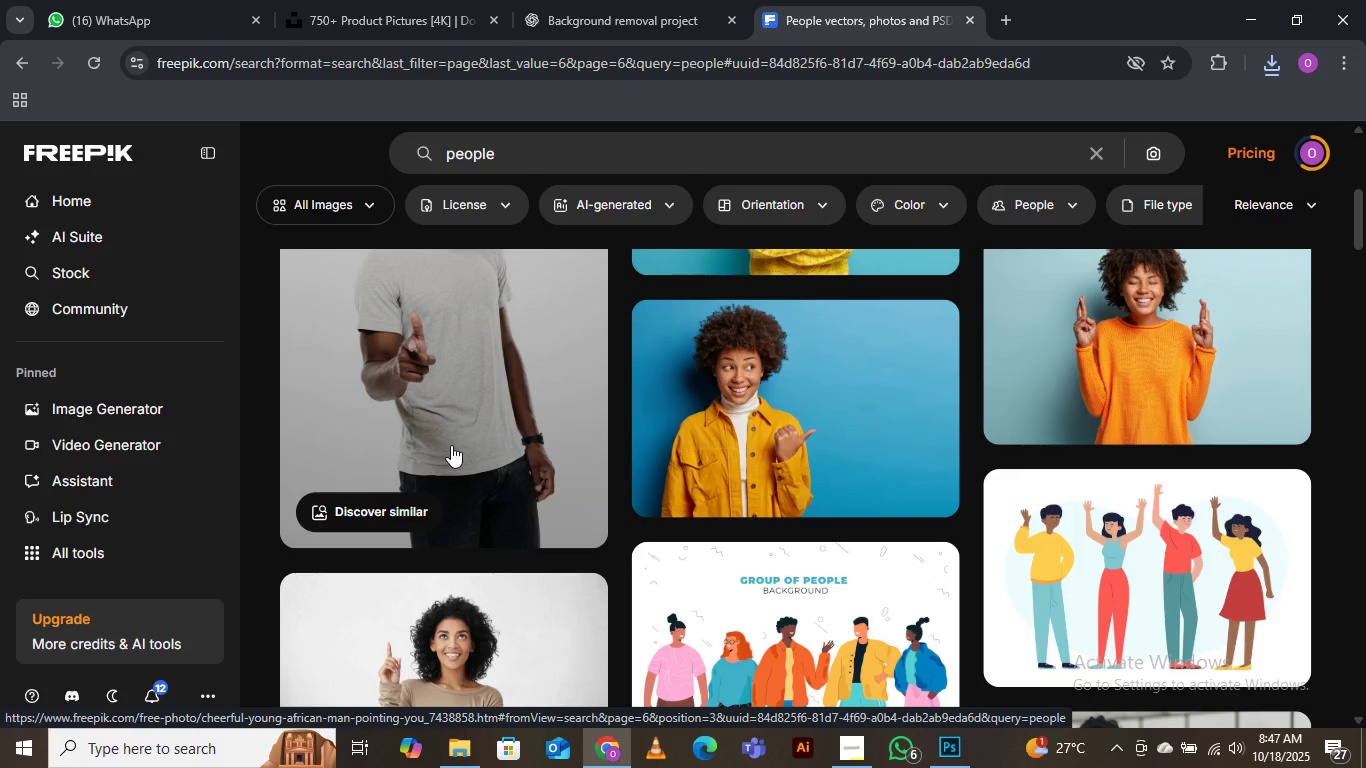 
left_click_drag(start_coordinate=[514, 160], to_coordinate=[420, 163])
 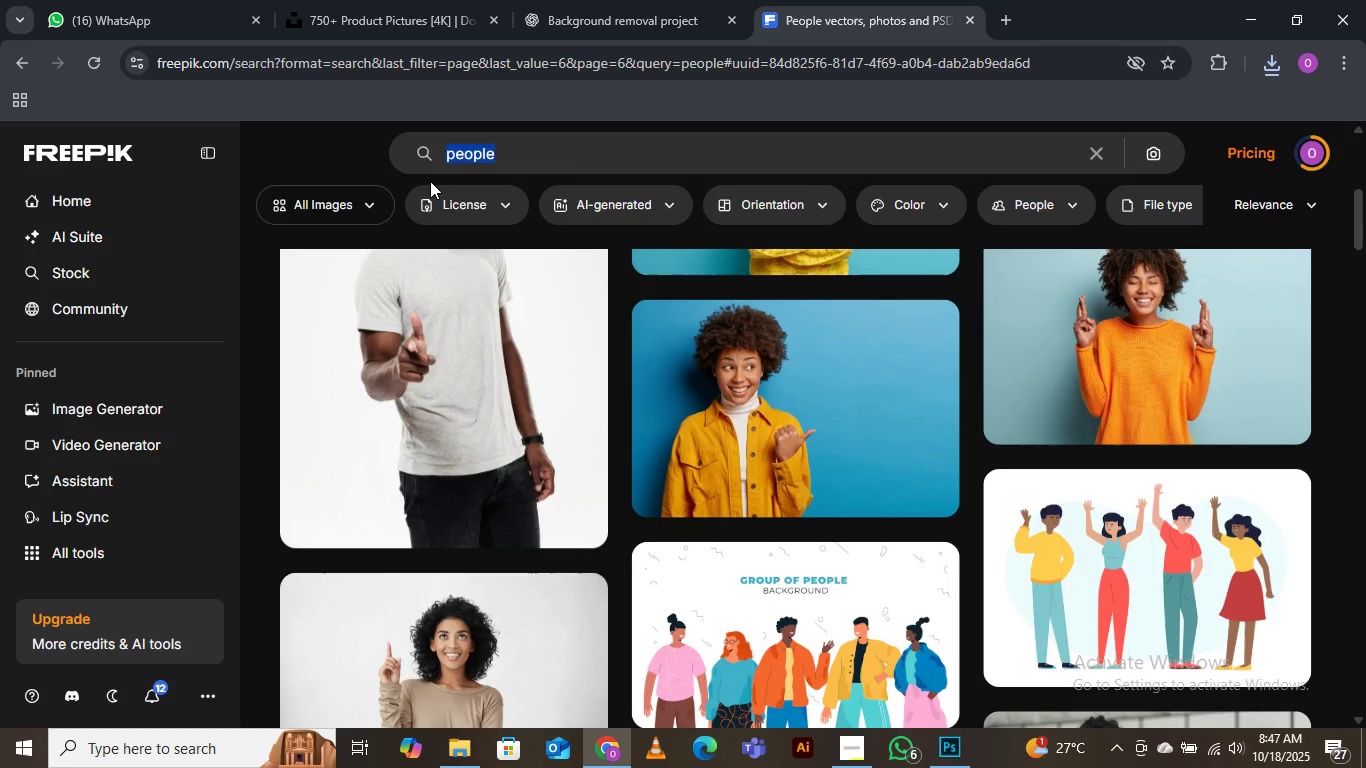 
type(product)
 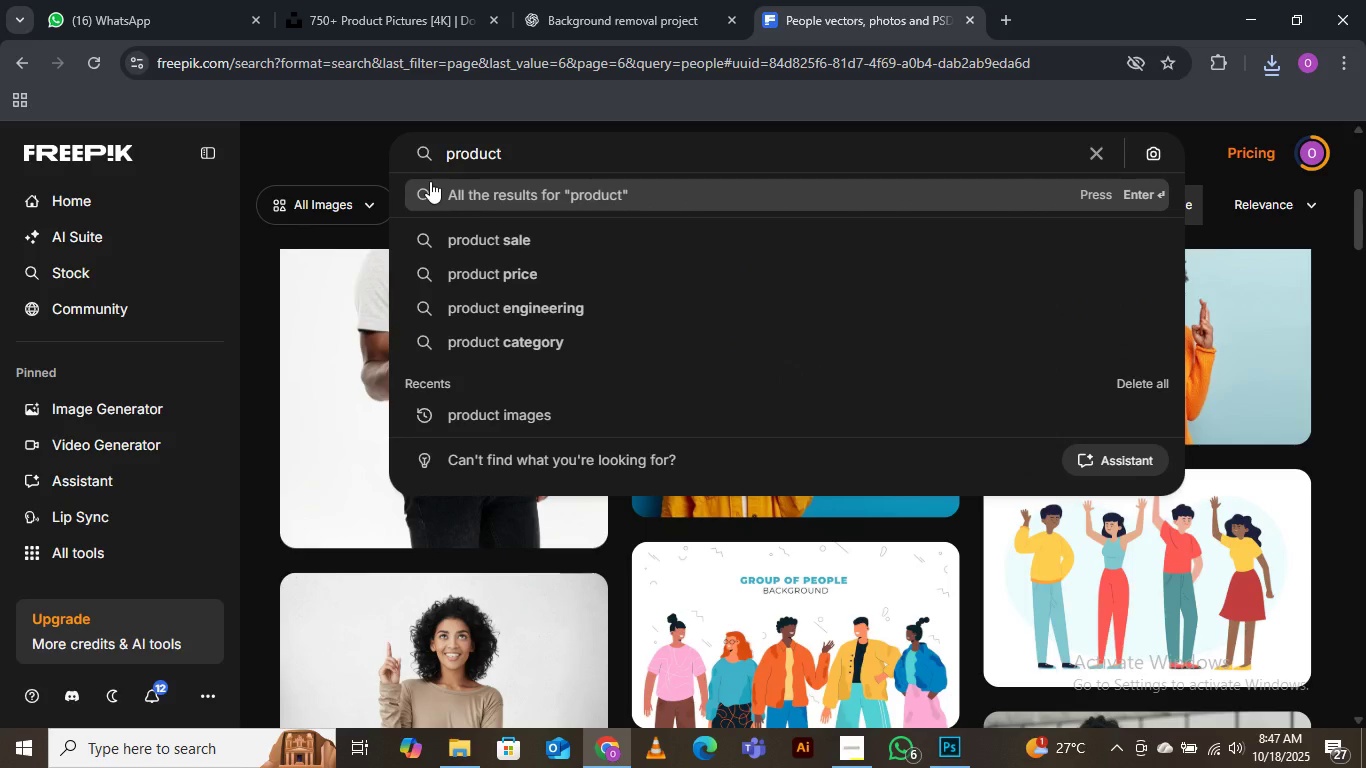 
key(Enter)
 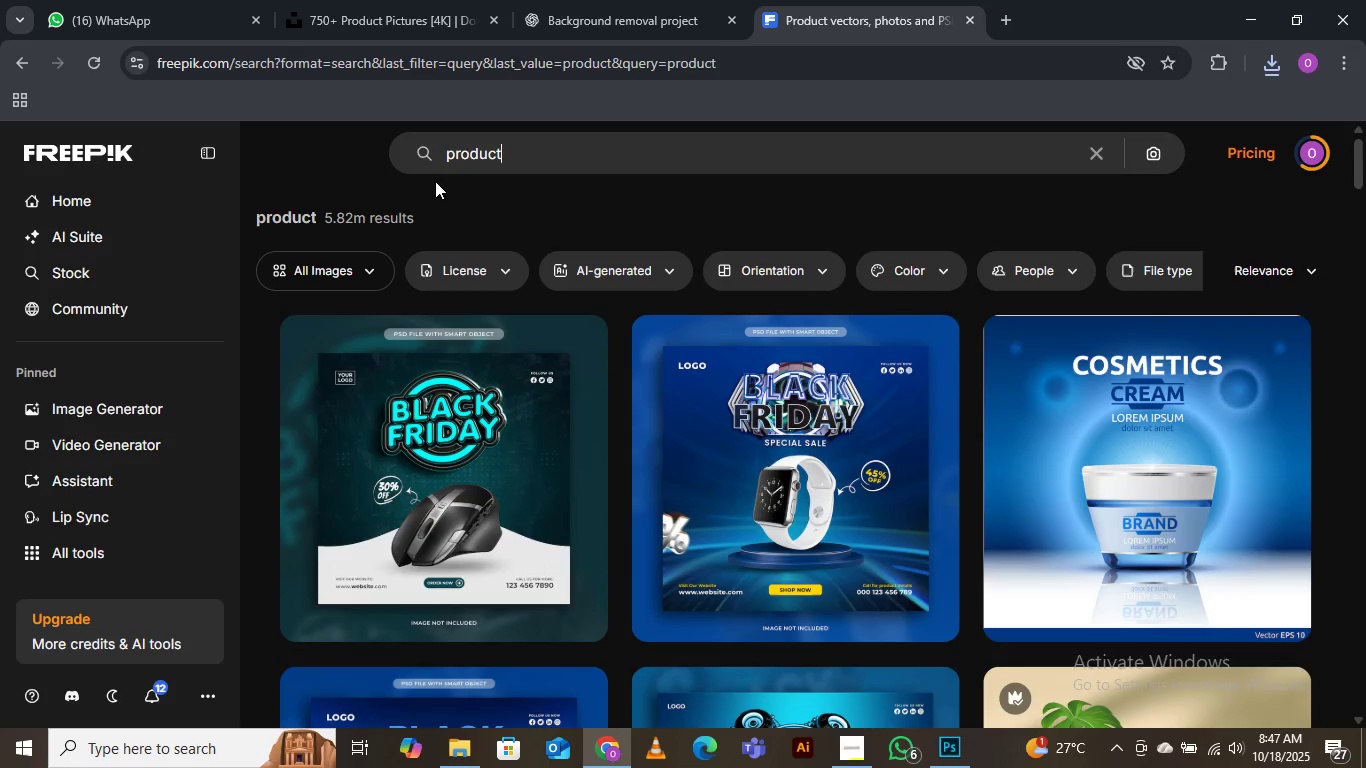 
wait(6.04)
 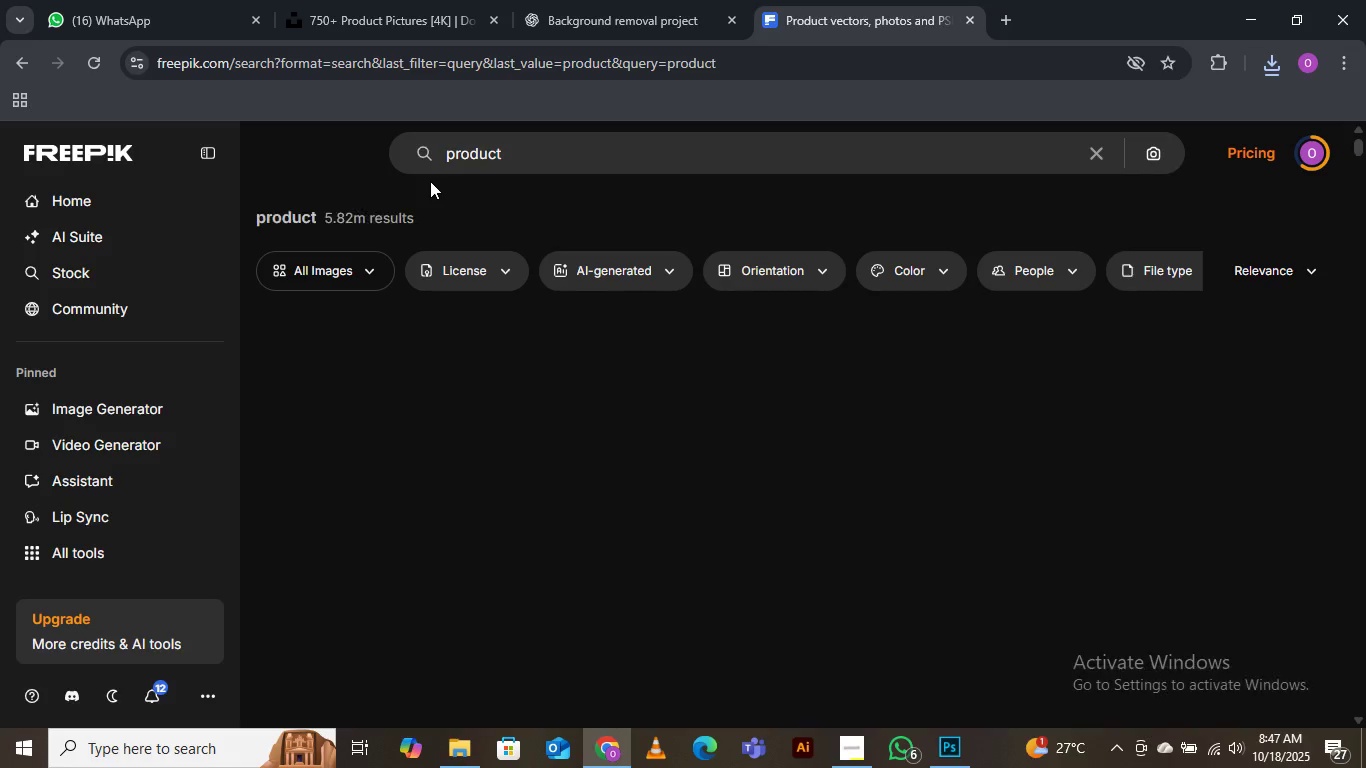 
type( images)
 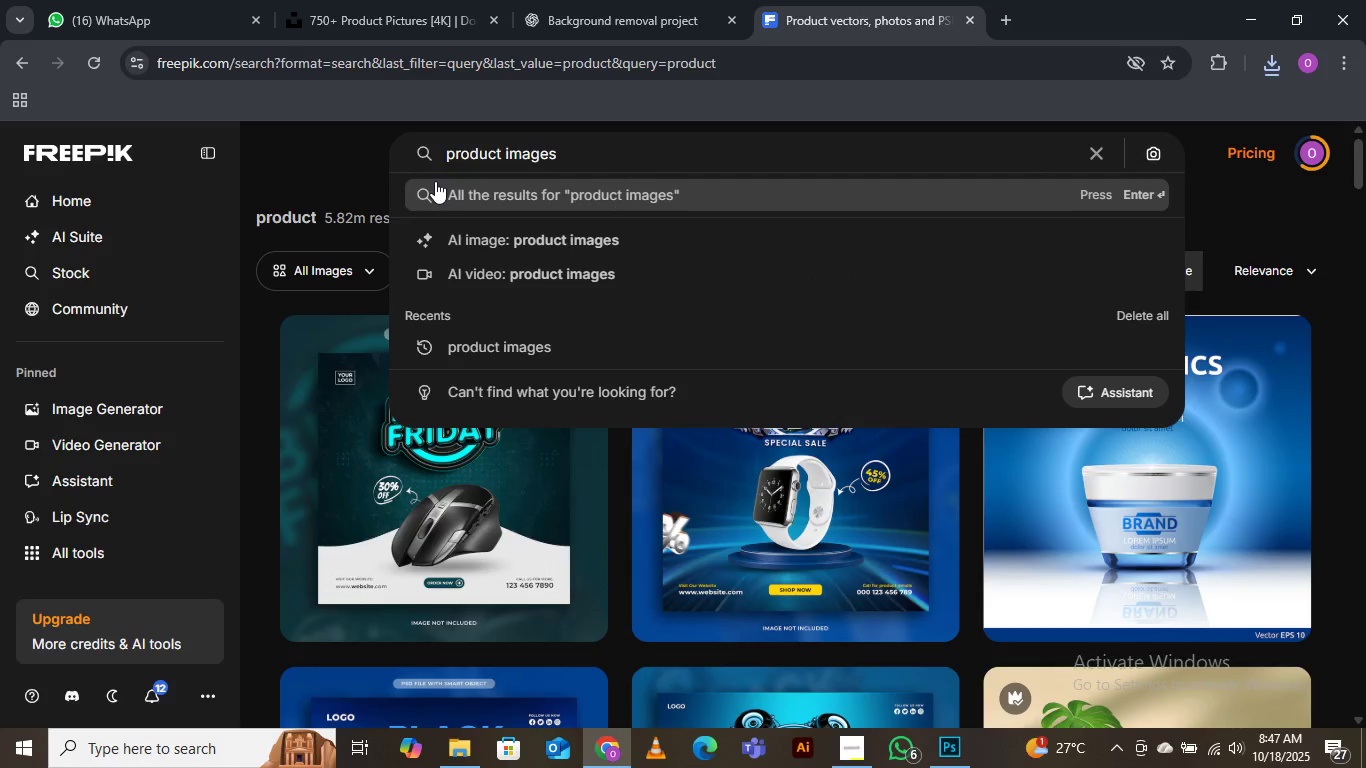 
key(Enter)
 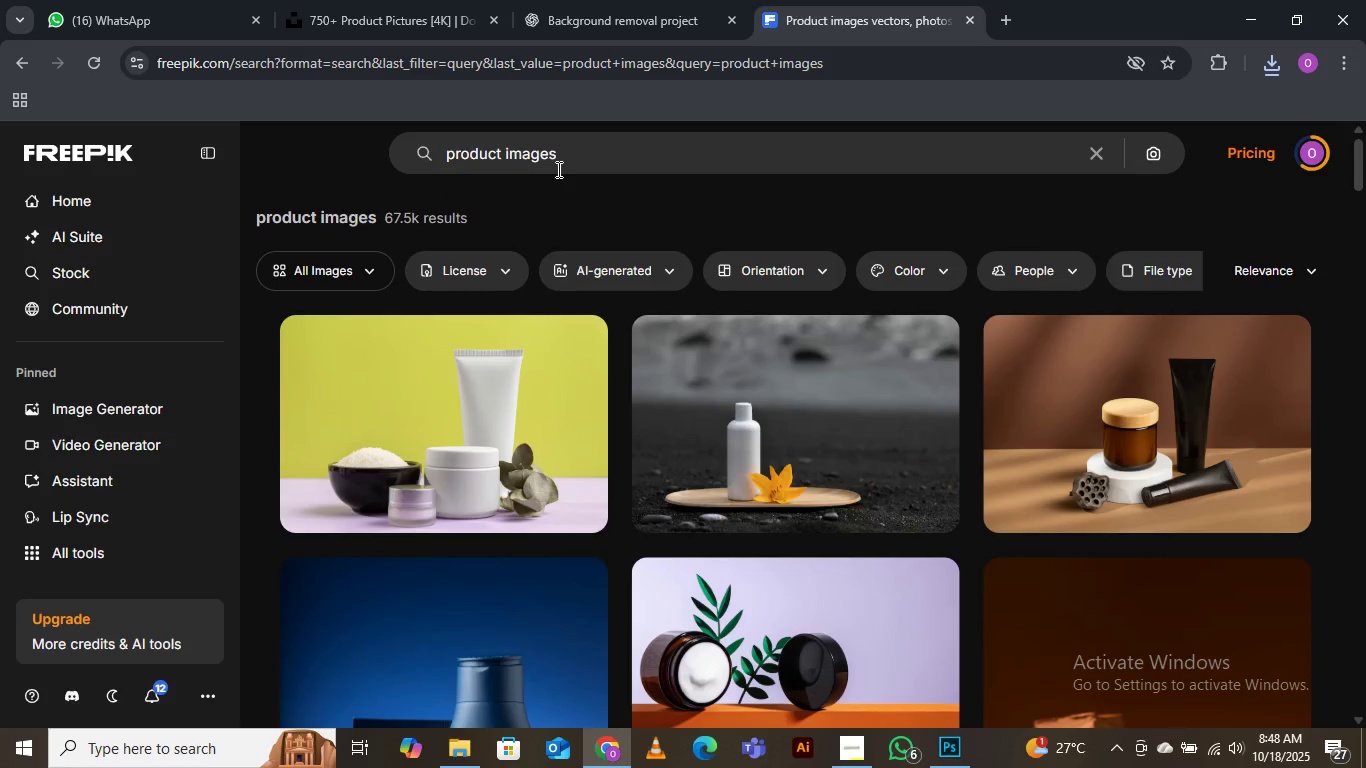 
wait(6.39)
 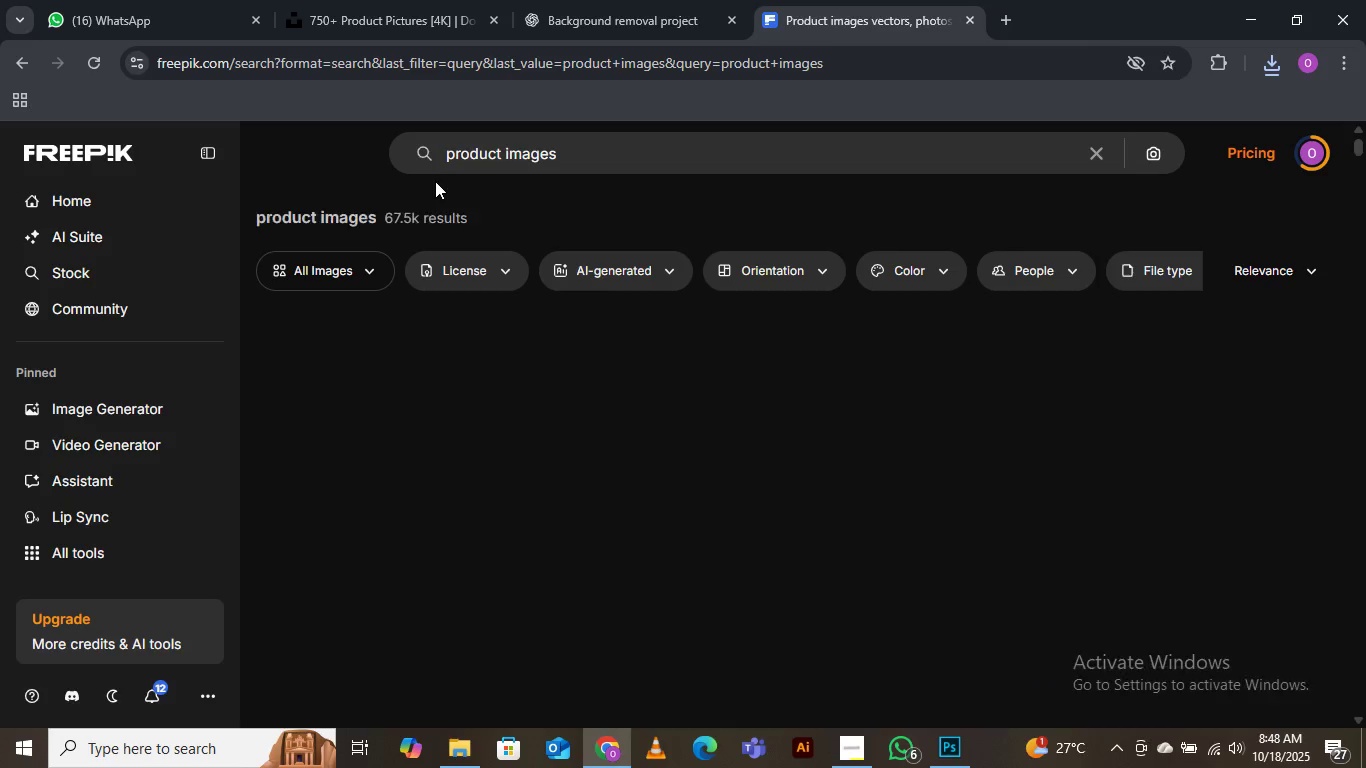 
scroll: coordinate [779, 539], scroll_direction: none, amount: 0.0
 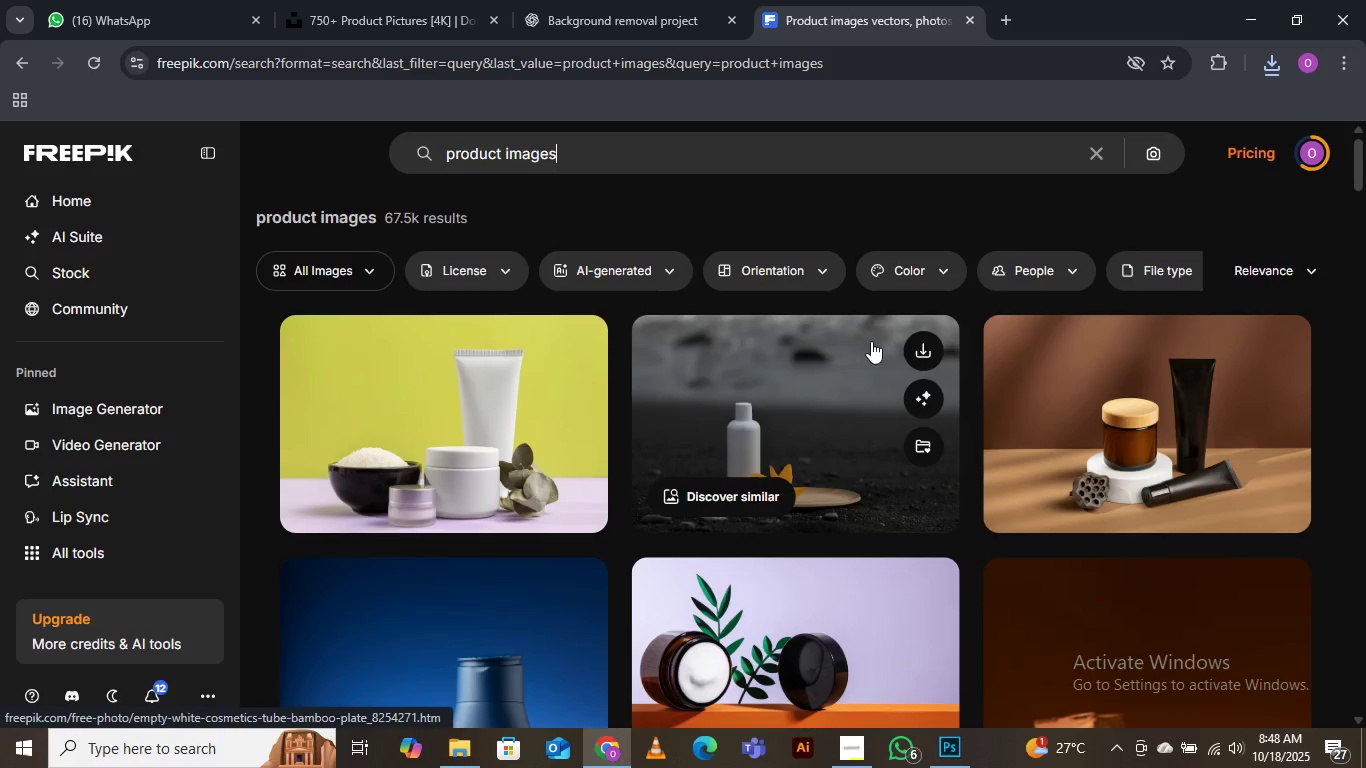 
mouse_move([564, 345])
 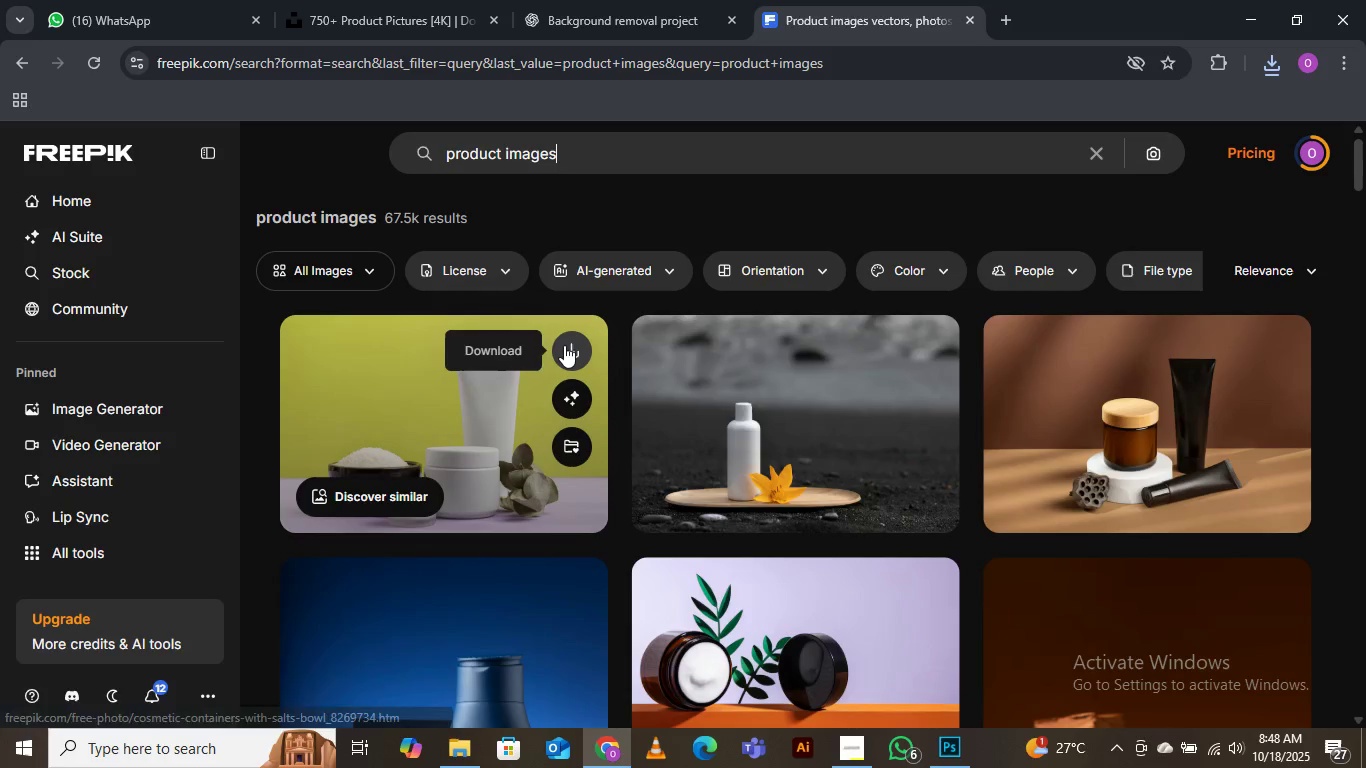 
left_click([564, 345])
 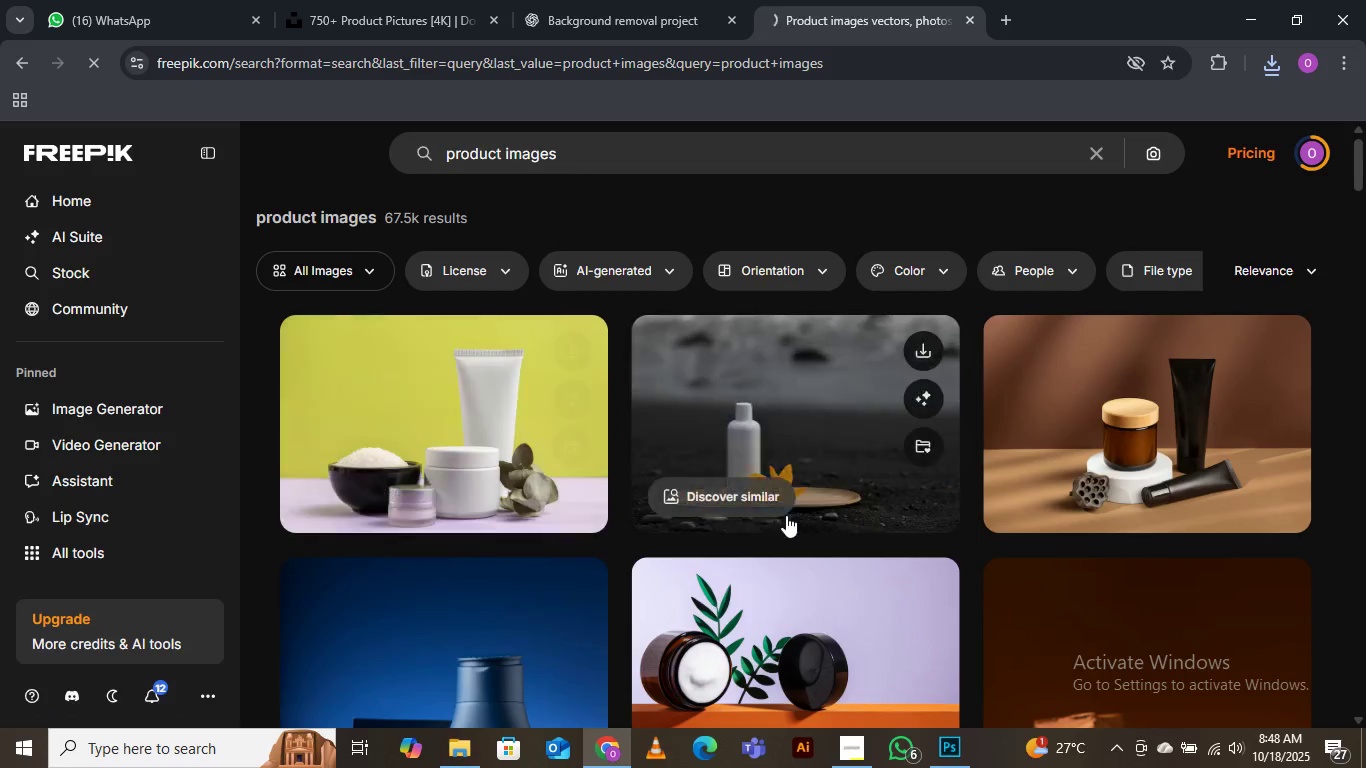 
scroll: coordinate [753, 467], scroll_direction: down, amount: 13.0
 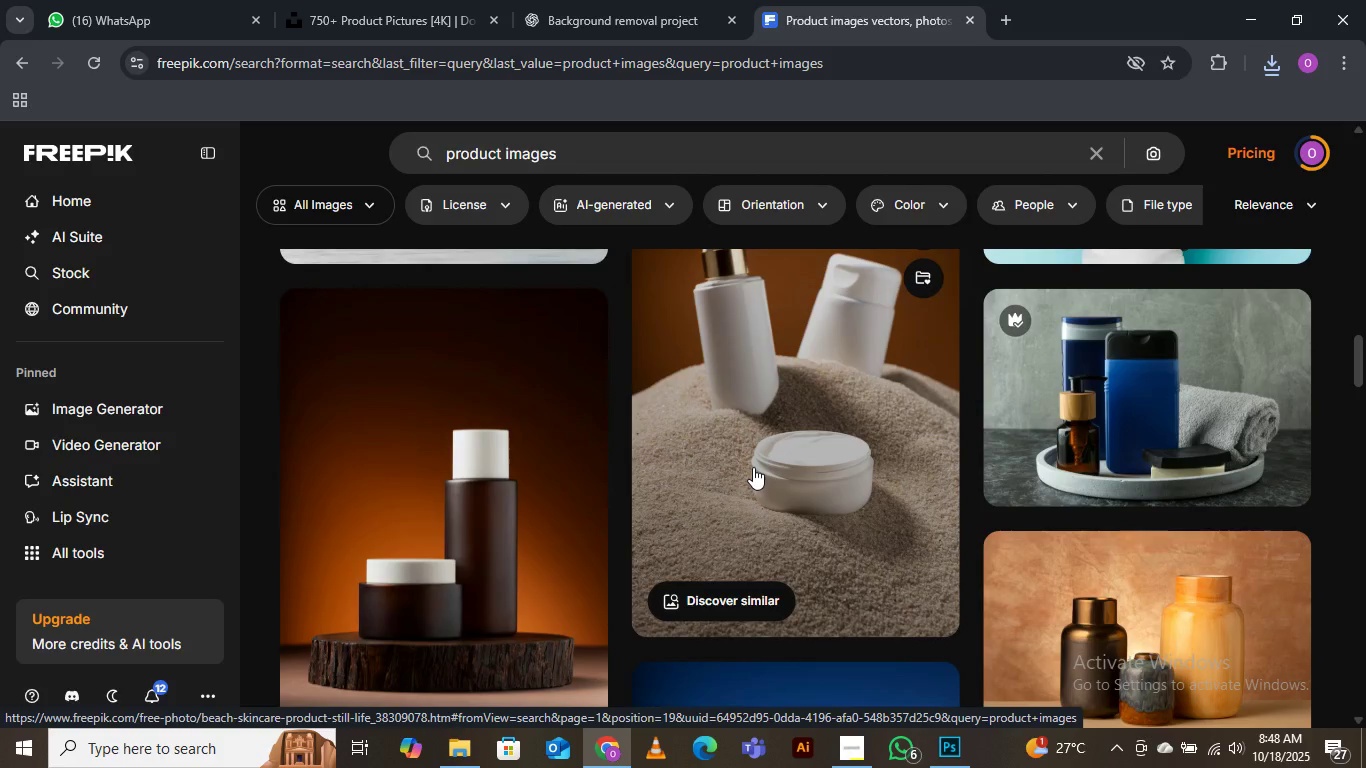 
scroll: coordinate [753, 467], scroll_direction: up, amount: 2.0
 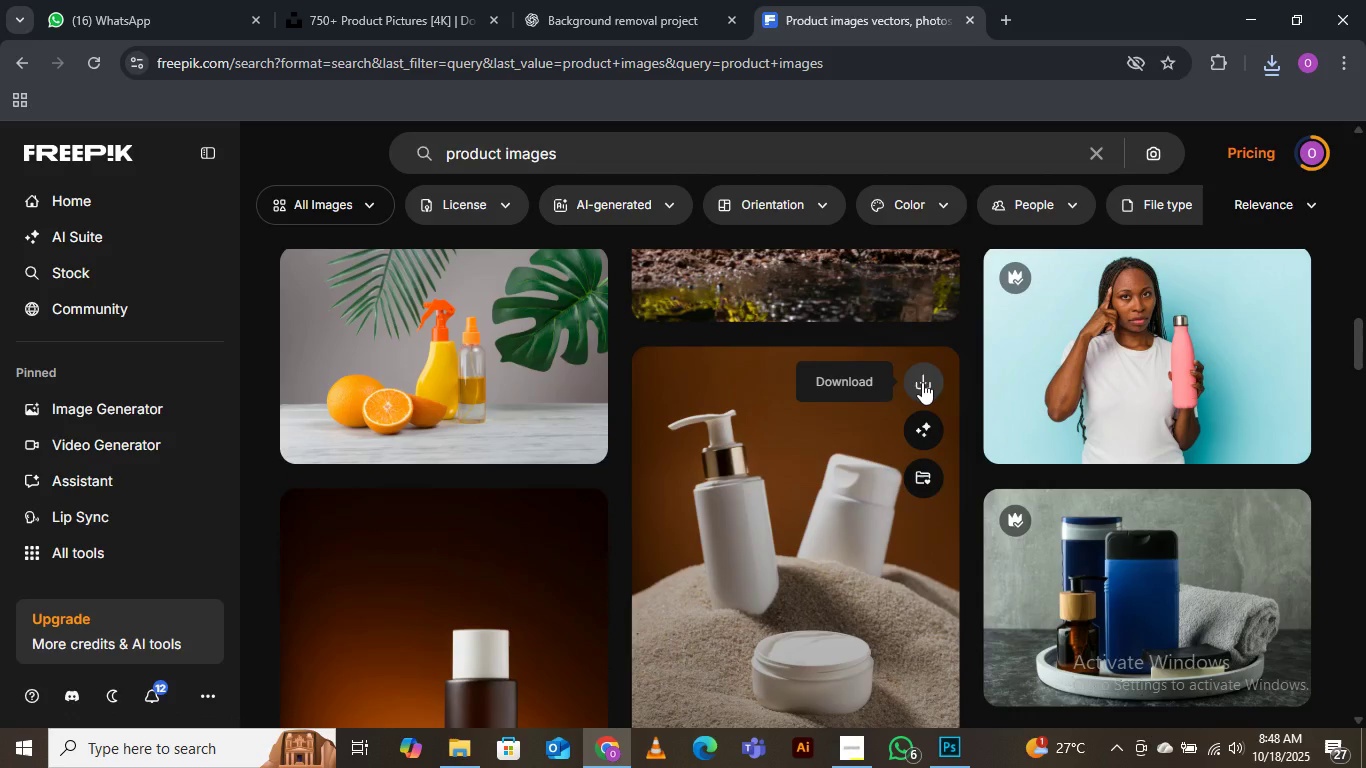 
left_click([922, 382])
 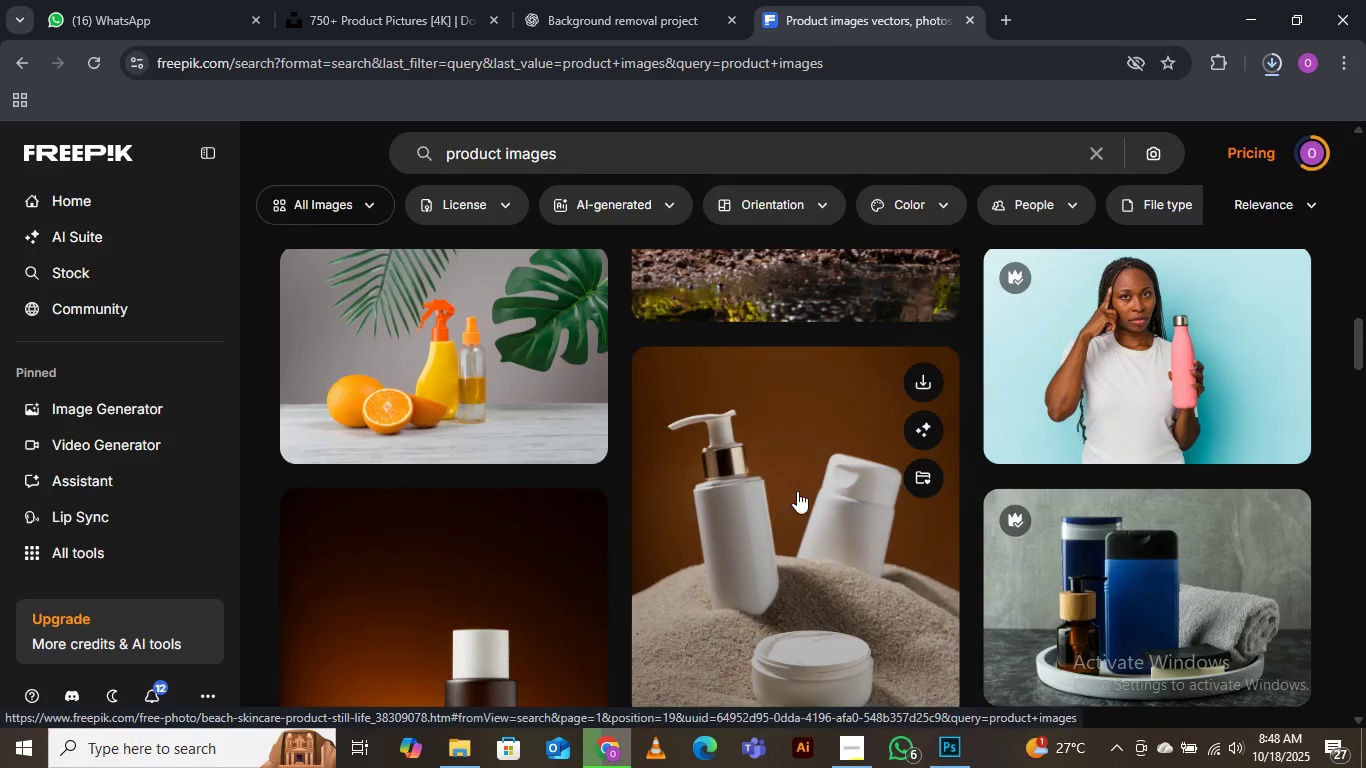 
scroll: coordinate [799, 488], scroll_direction: down, amount: 14.0
 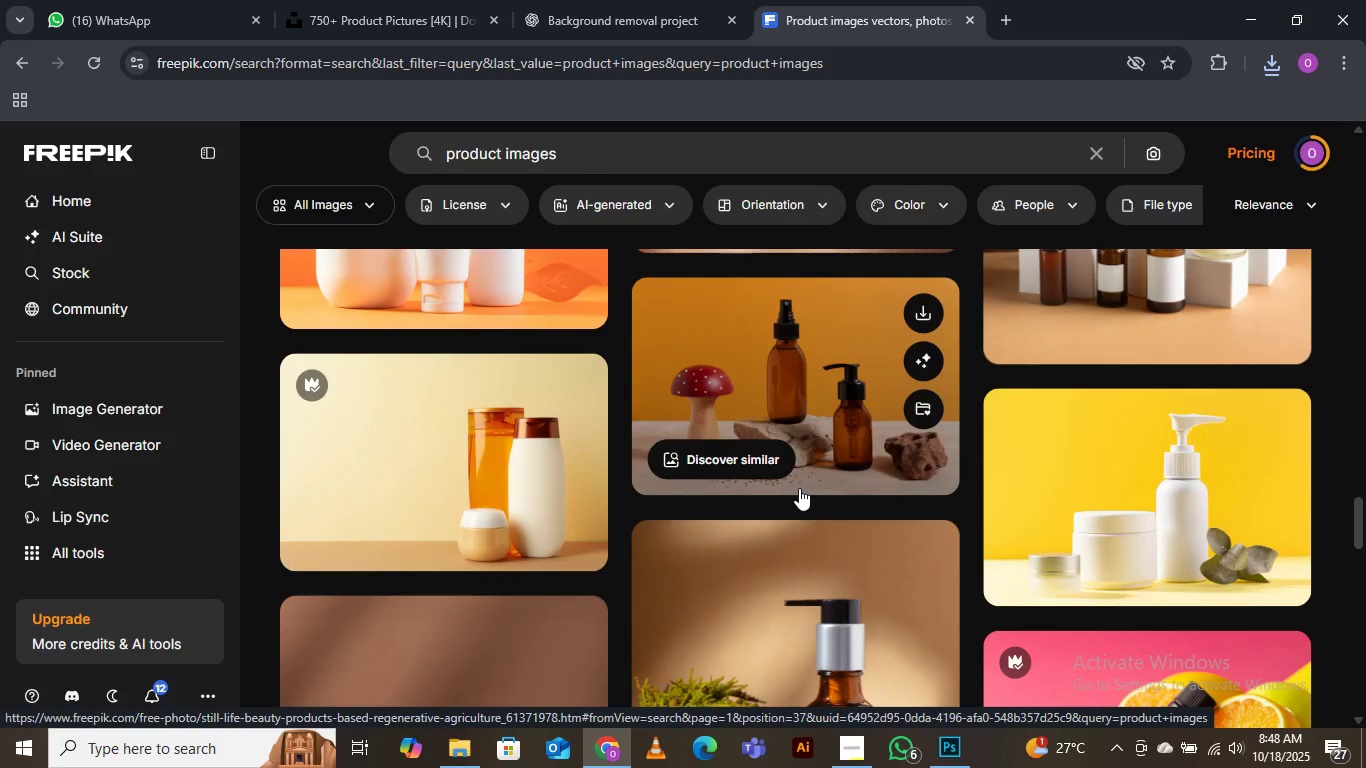 
scroll: coordinate [799, 488], scroll_direction: down, amount: 10.0
 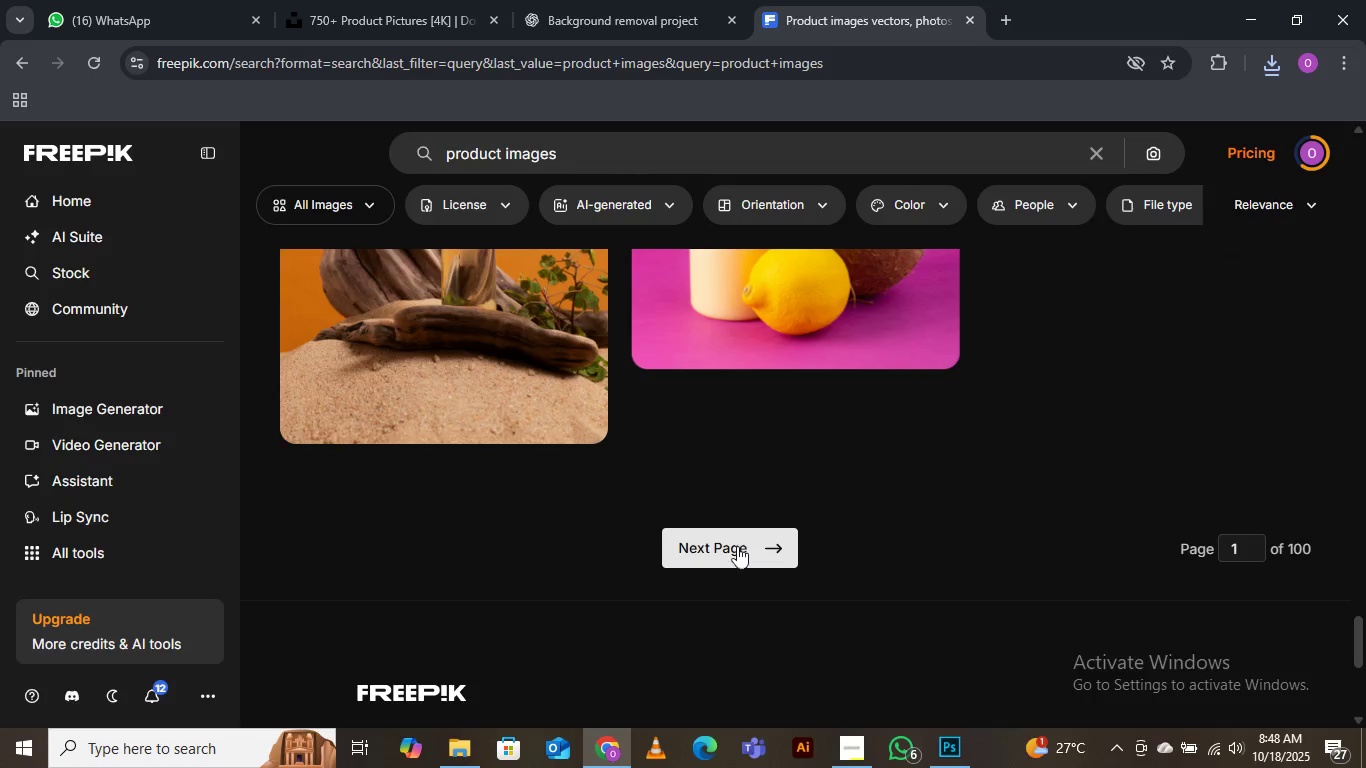 
left_click([735, 552])
 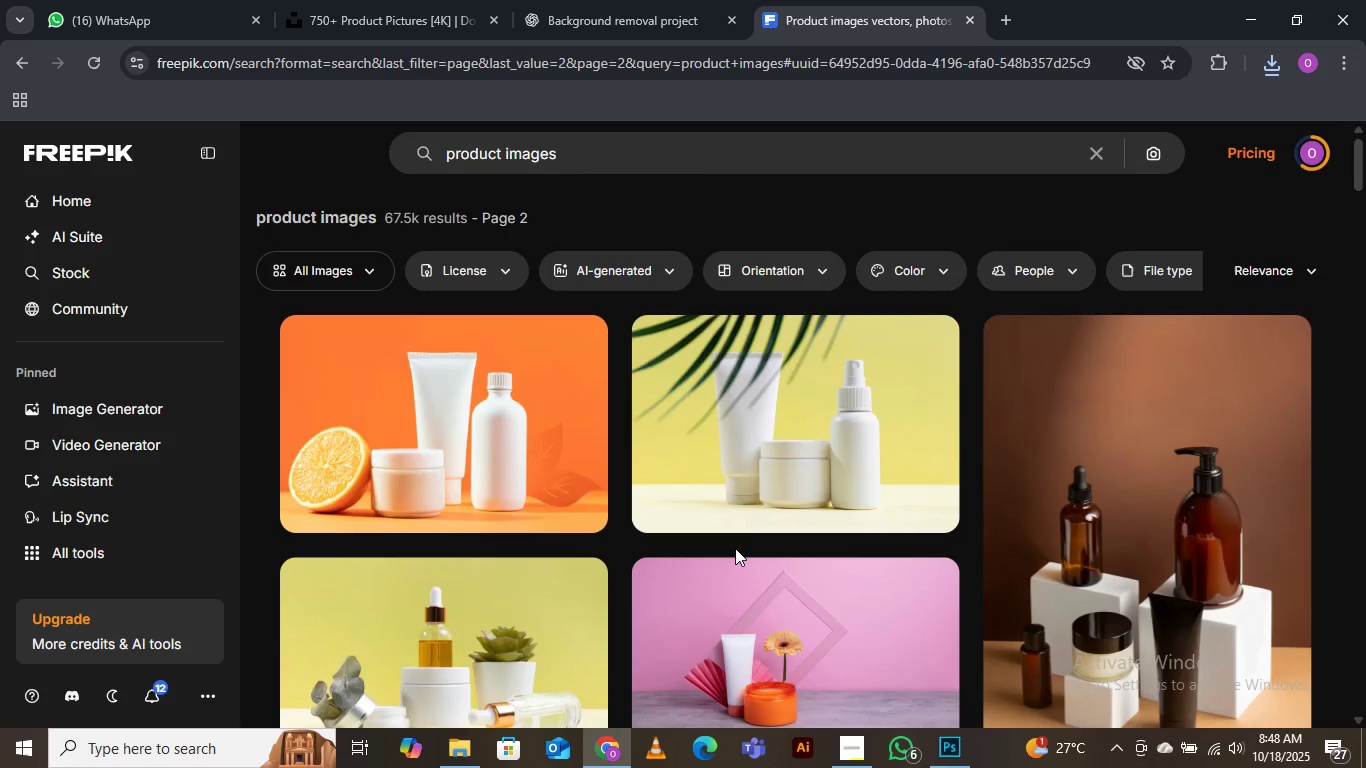 
wait(5.21)
 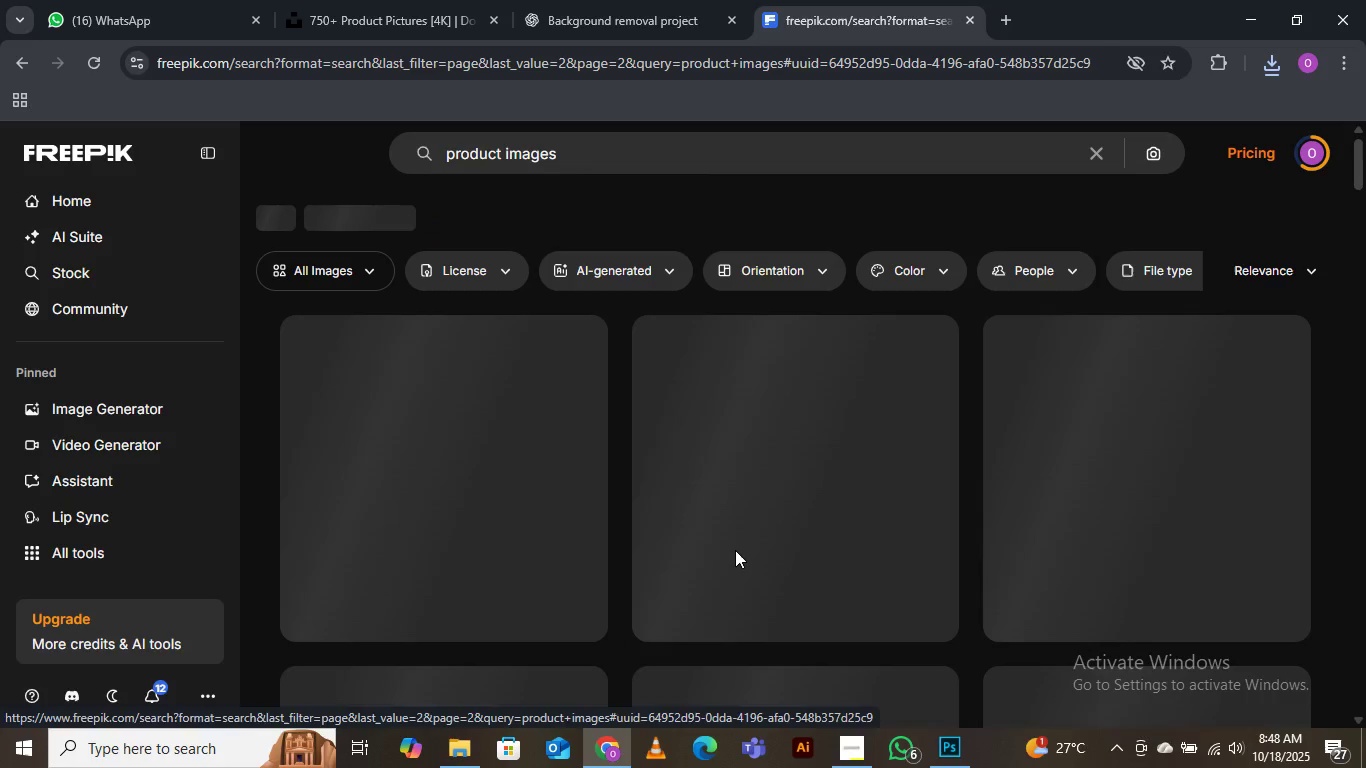 
scroll: coordinate [709, 472], scroll_direction: down, amount: 11.0
 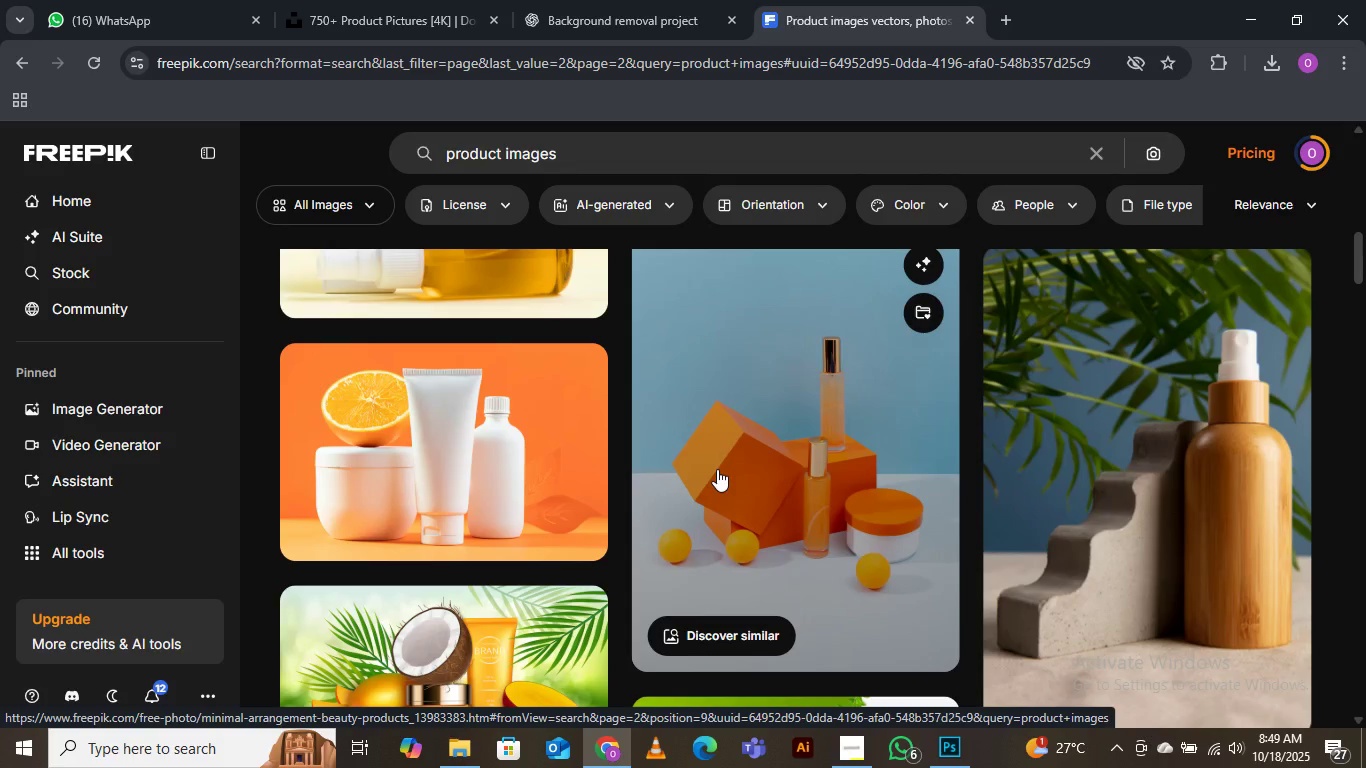 
wait(60.62)
 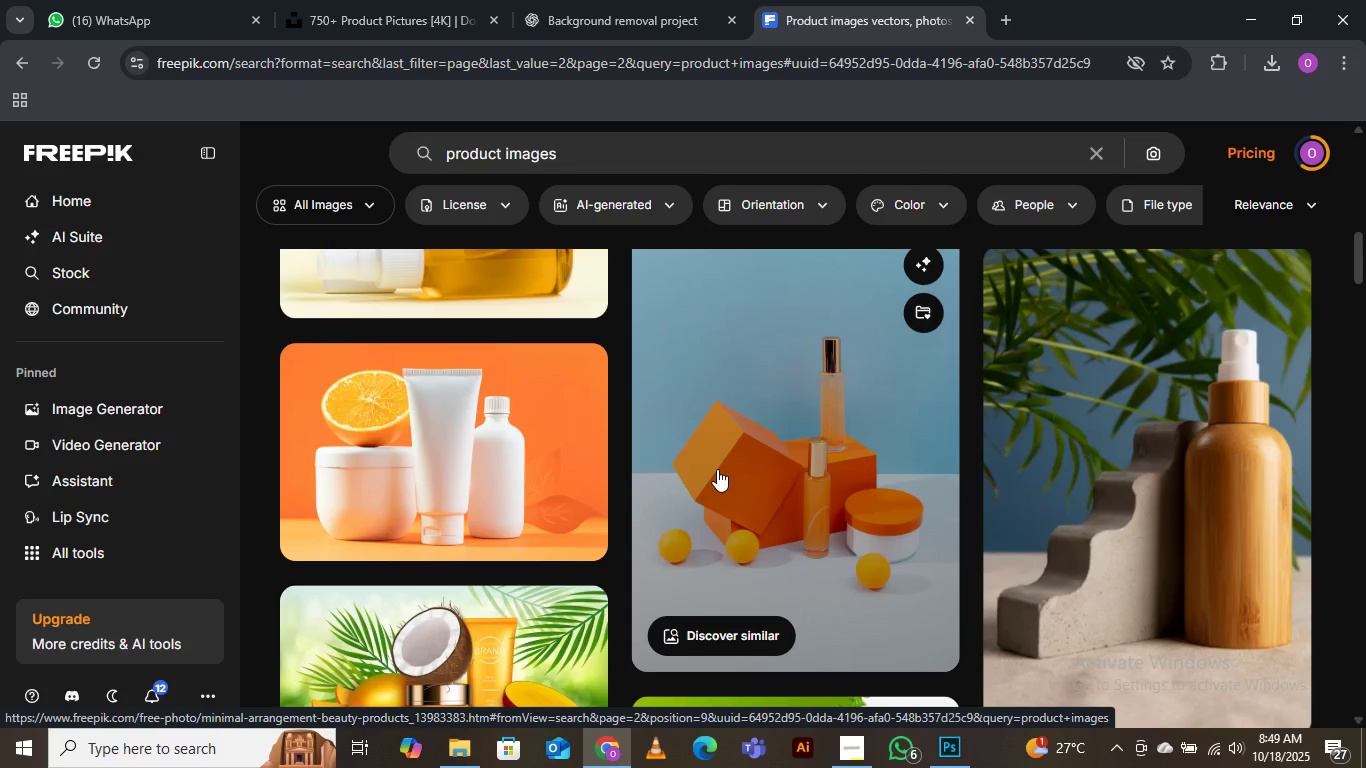 
scroll: coordinate [693, 486], scroll_direction: down, amount: 6.0
 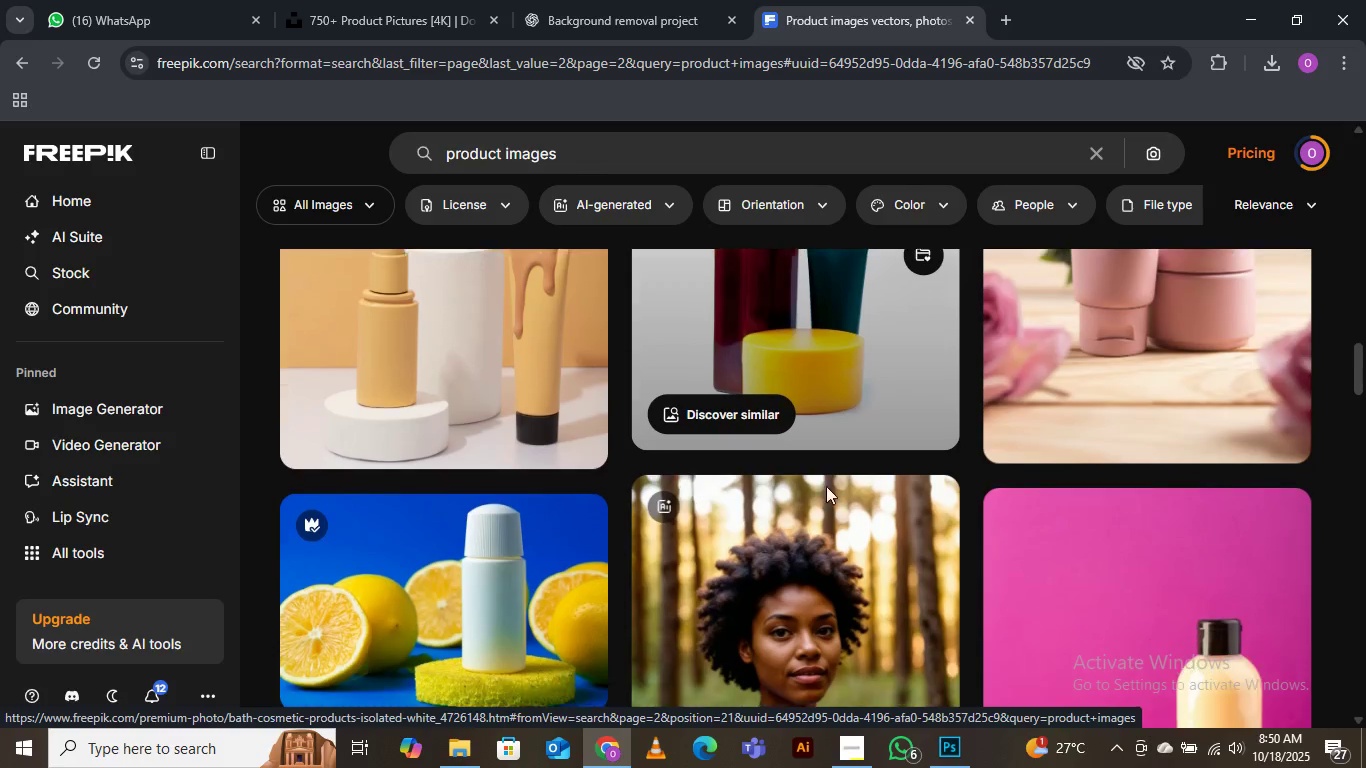 
mouse_move([890, 473])
 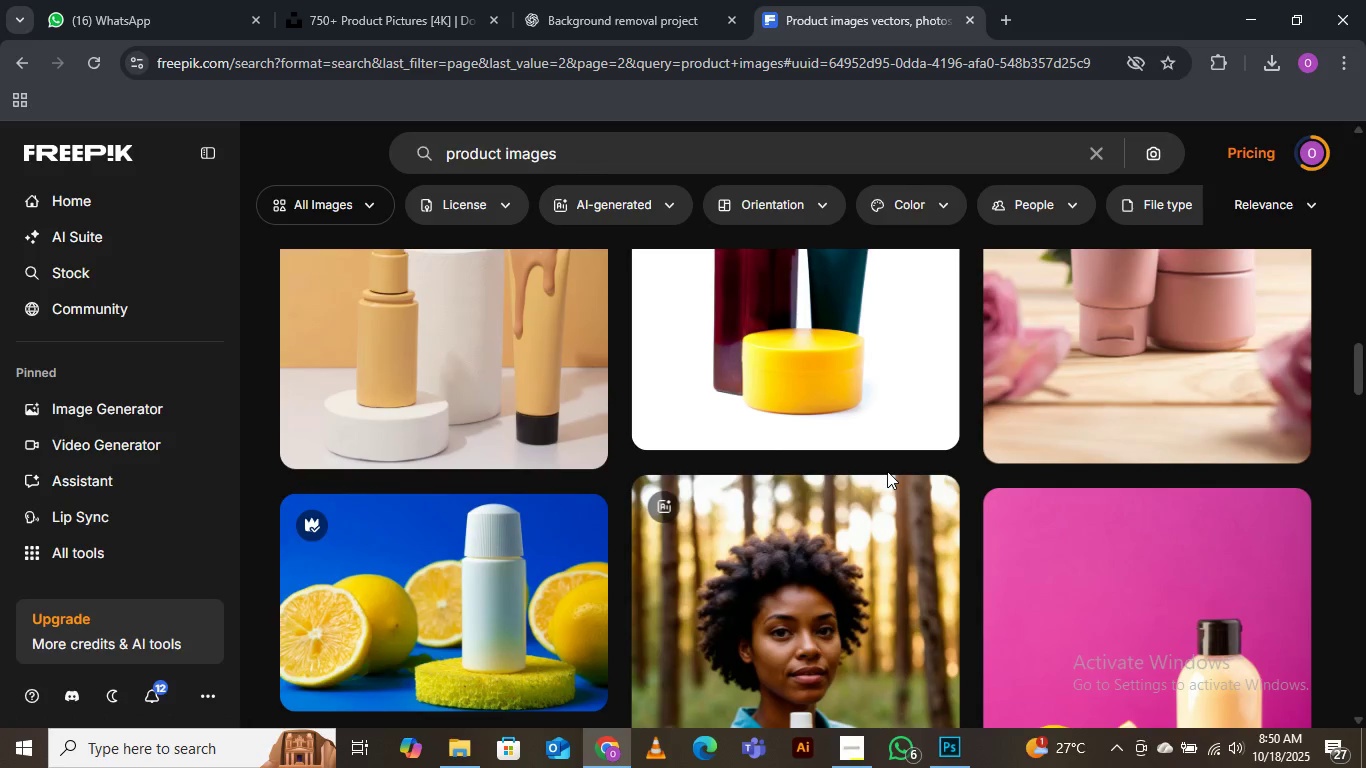 
scroll: coordinate [883, 458], scroll_direction: up, amount: 3.0
 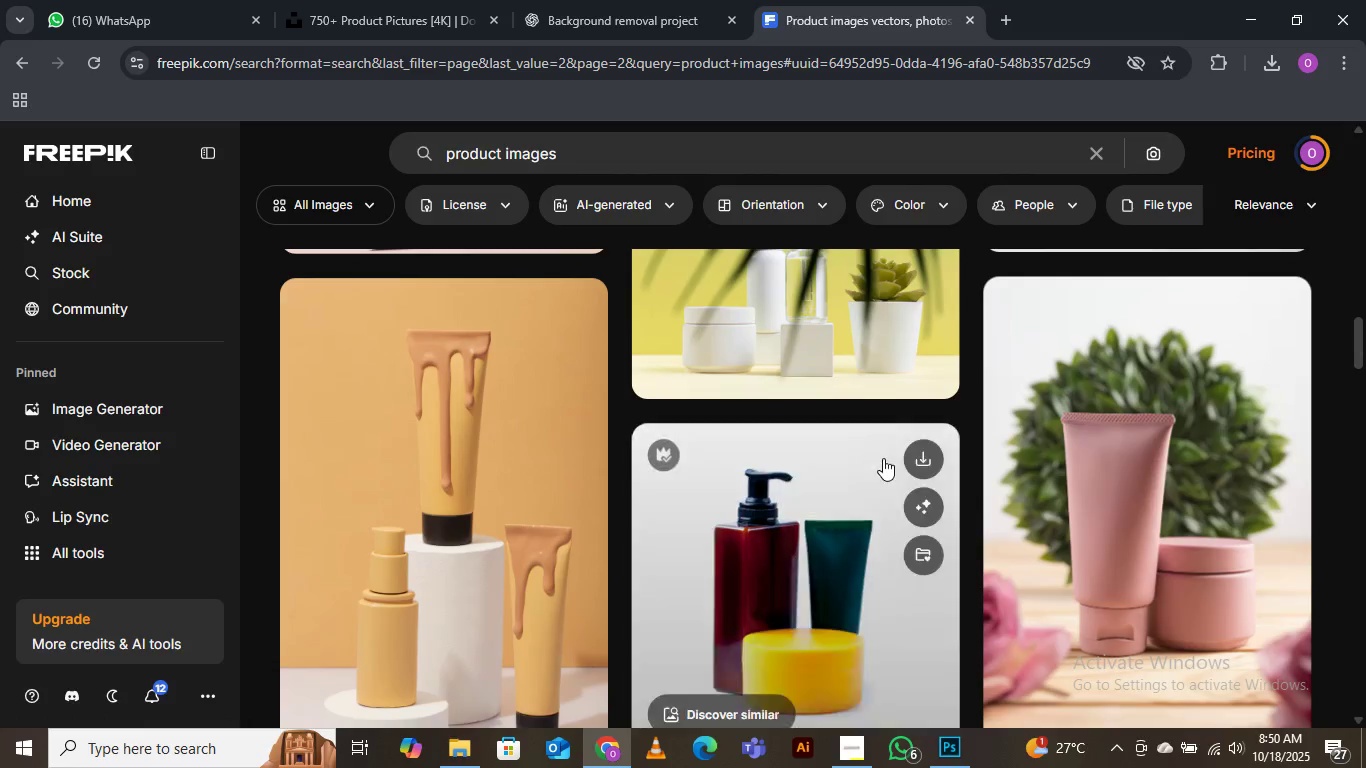 
scroll: coordinate [883, 458], scroll_direction: down, amount: 2.0
 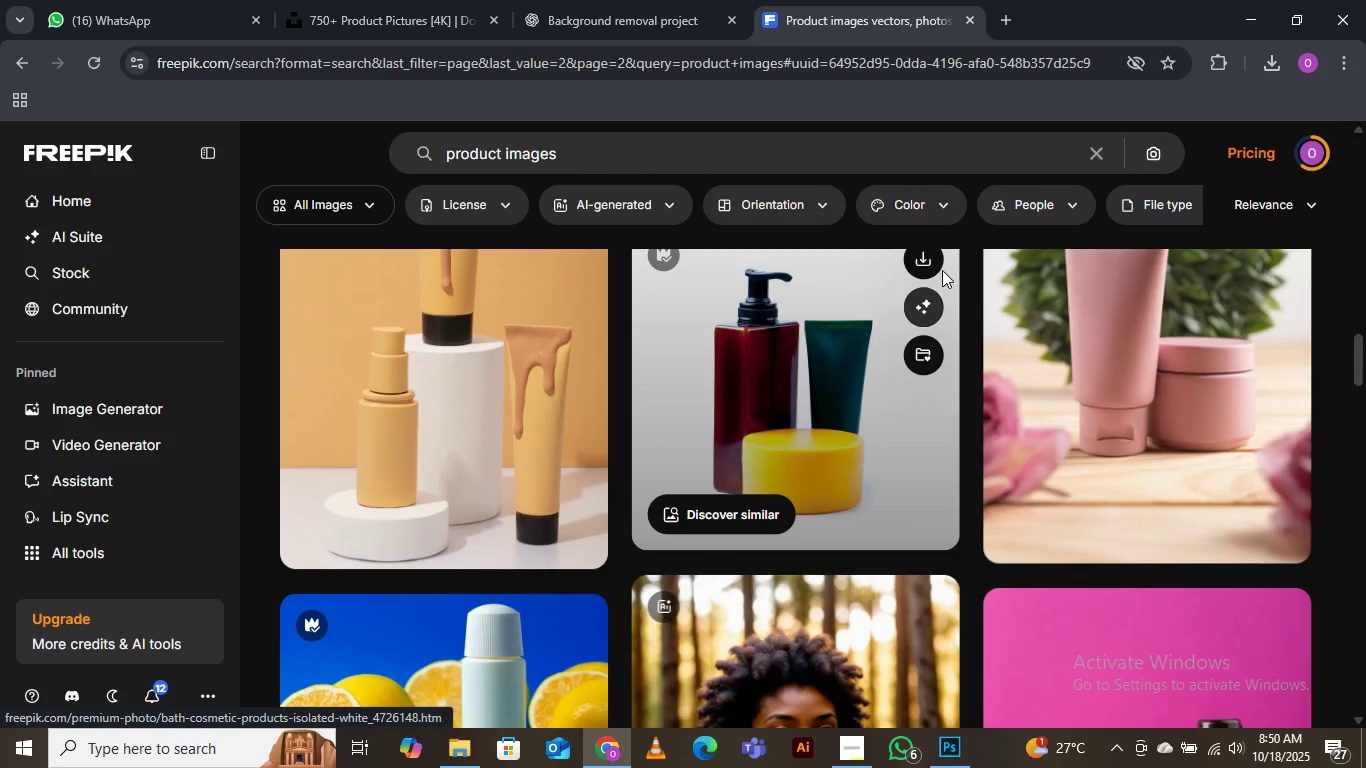 
left_click([935, 268])
 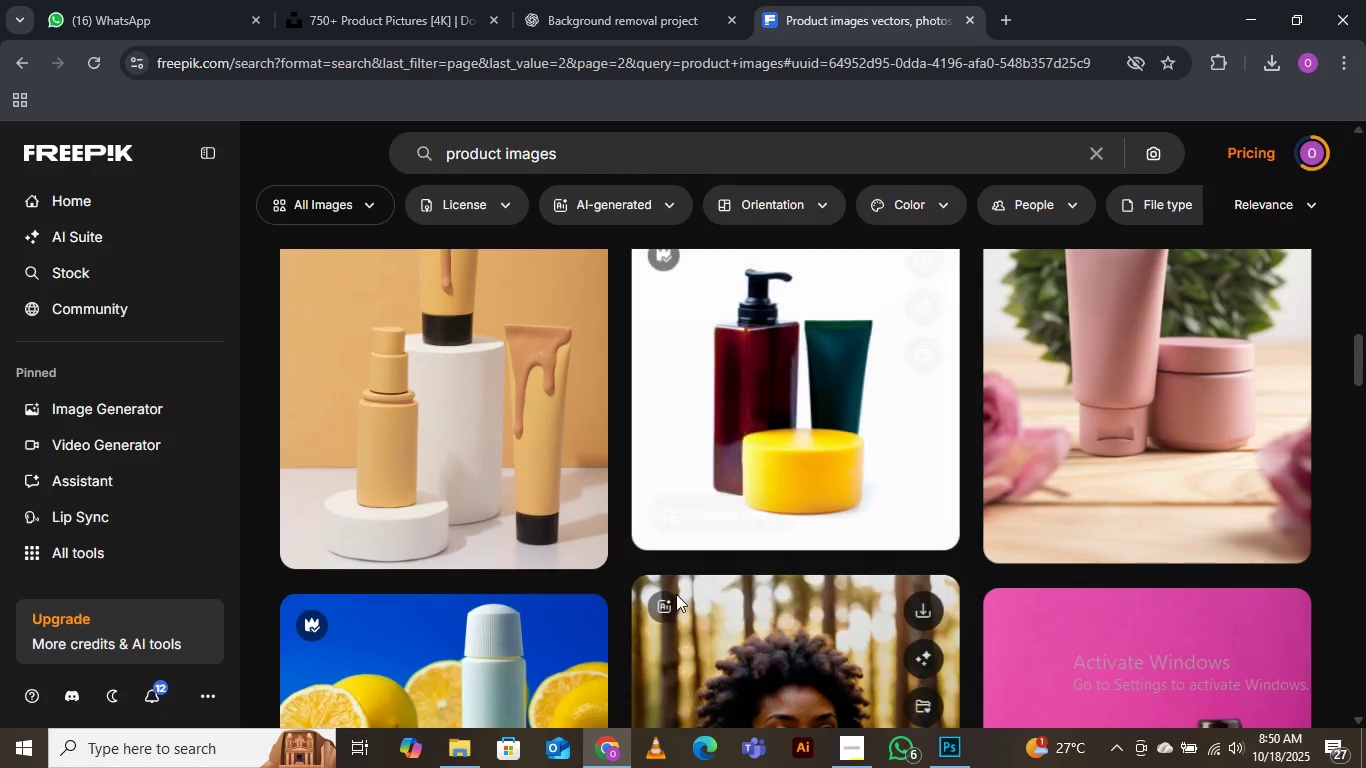 
scroll: coordinate [834, 464], scroll_direction: down, amount: 17.0
 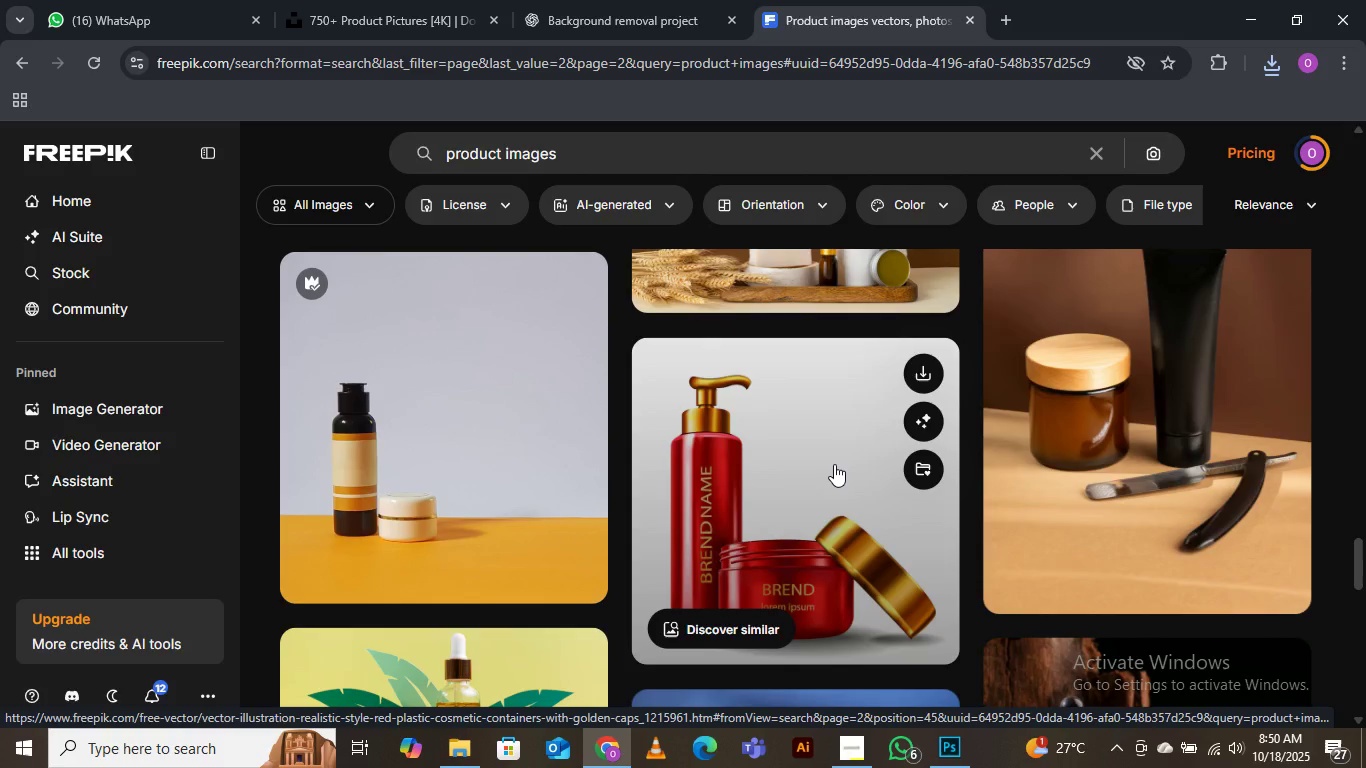 
scroll: coordinate [832, 465], scroll_direction: down, amount: 4.0
 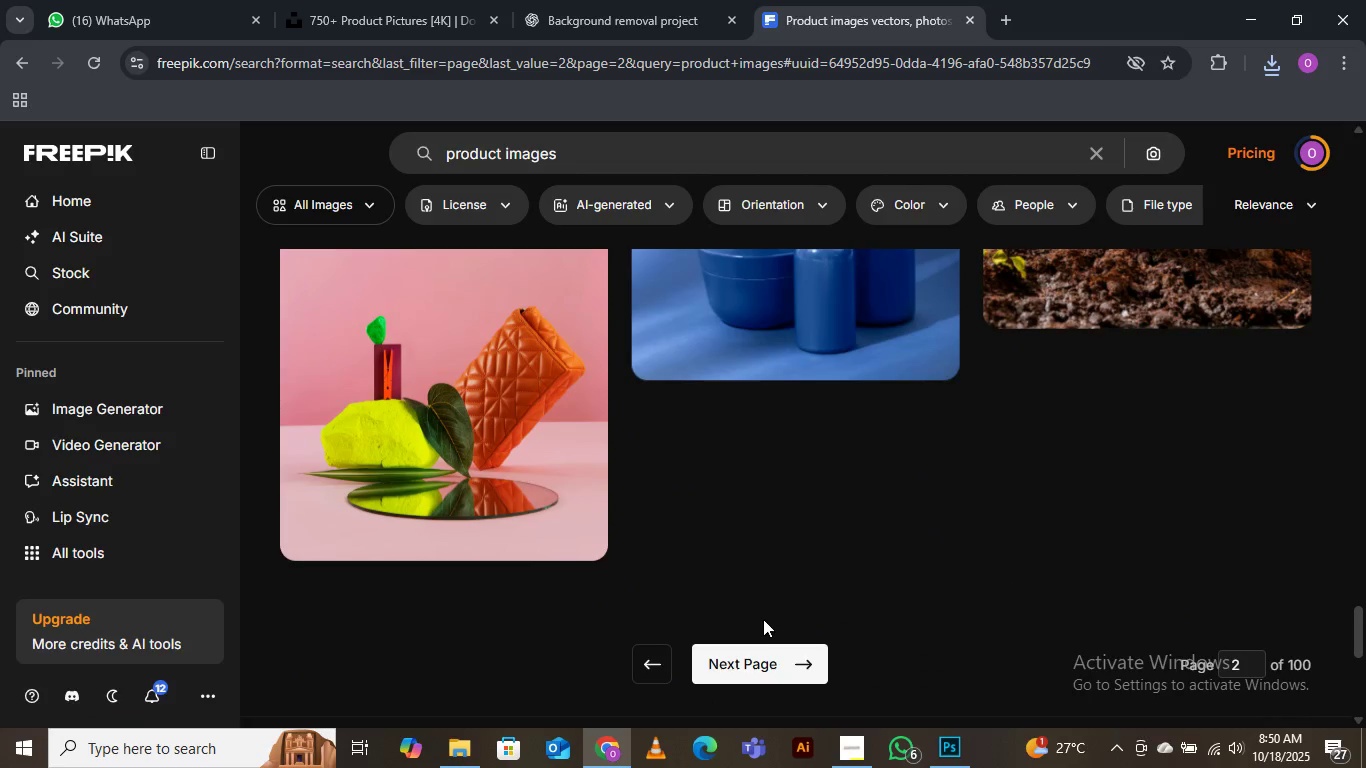 
left_click([733, 670])
 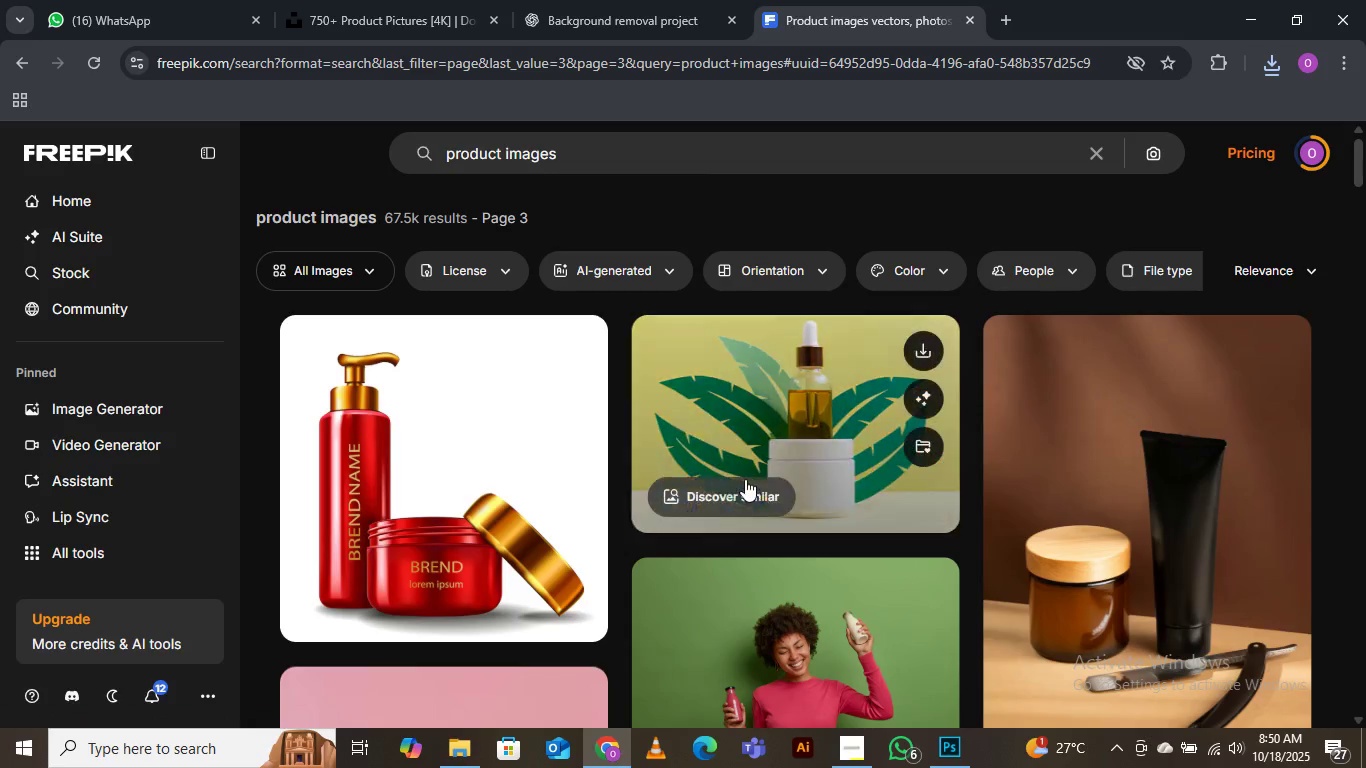 
wait(5.1)
 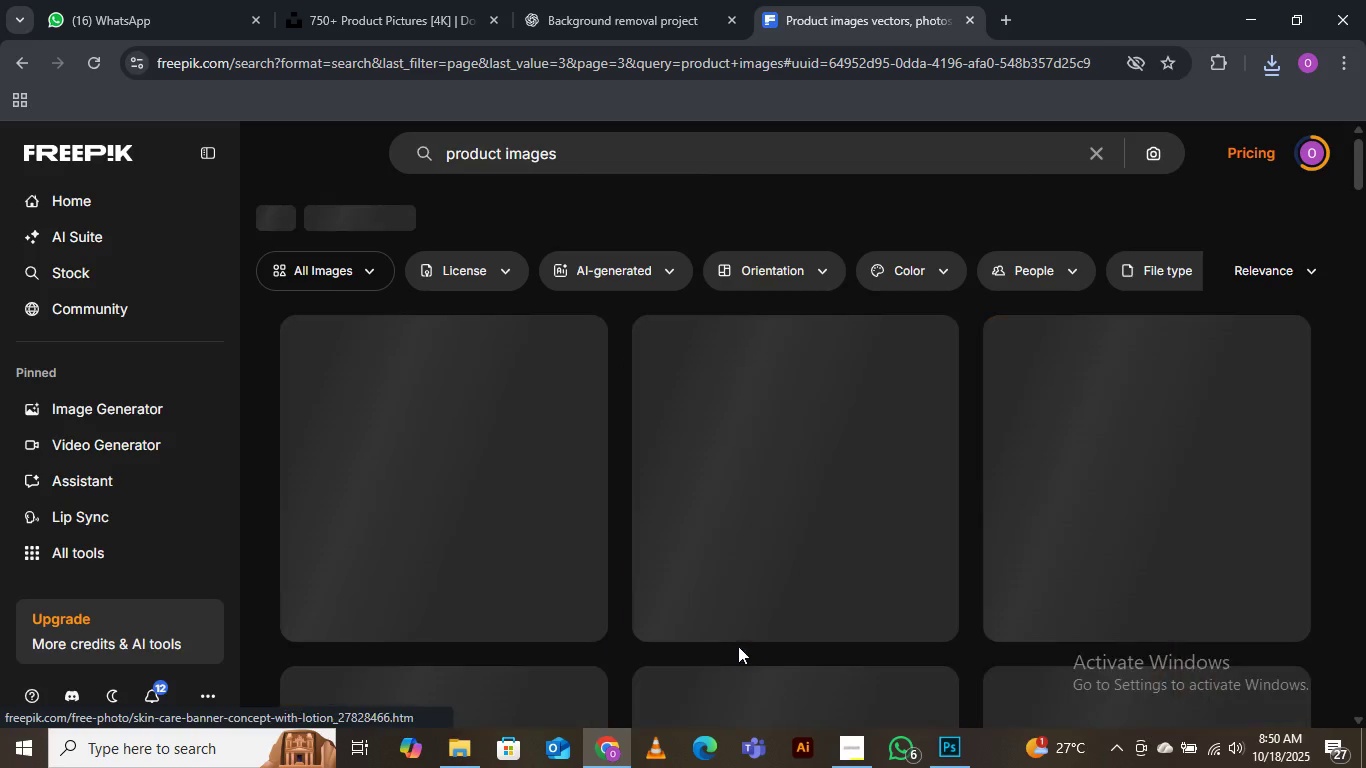 
scroll: coordinate [789, 512], scroll_direction: down, amount: 11.0
 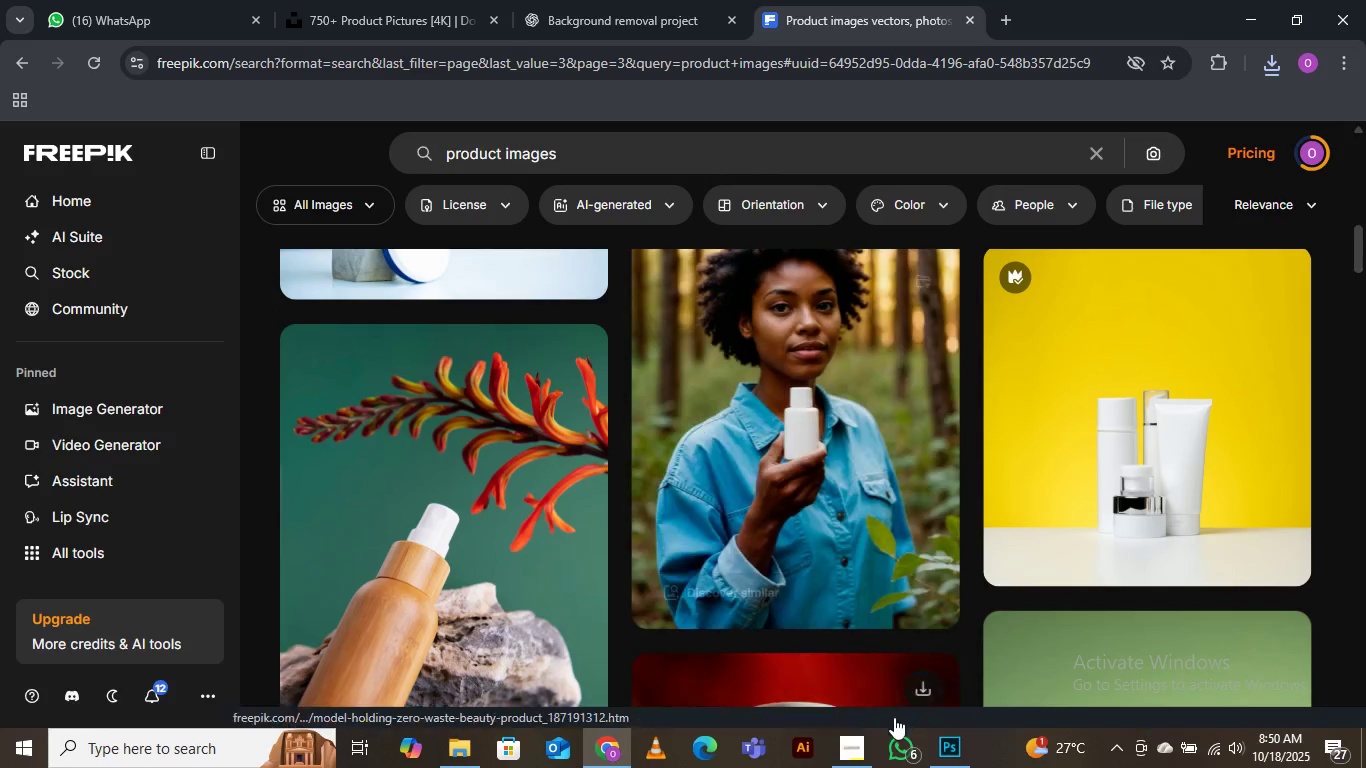 
mouse_move([844, 730])
 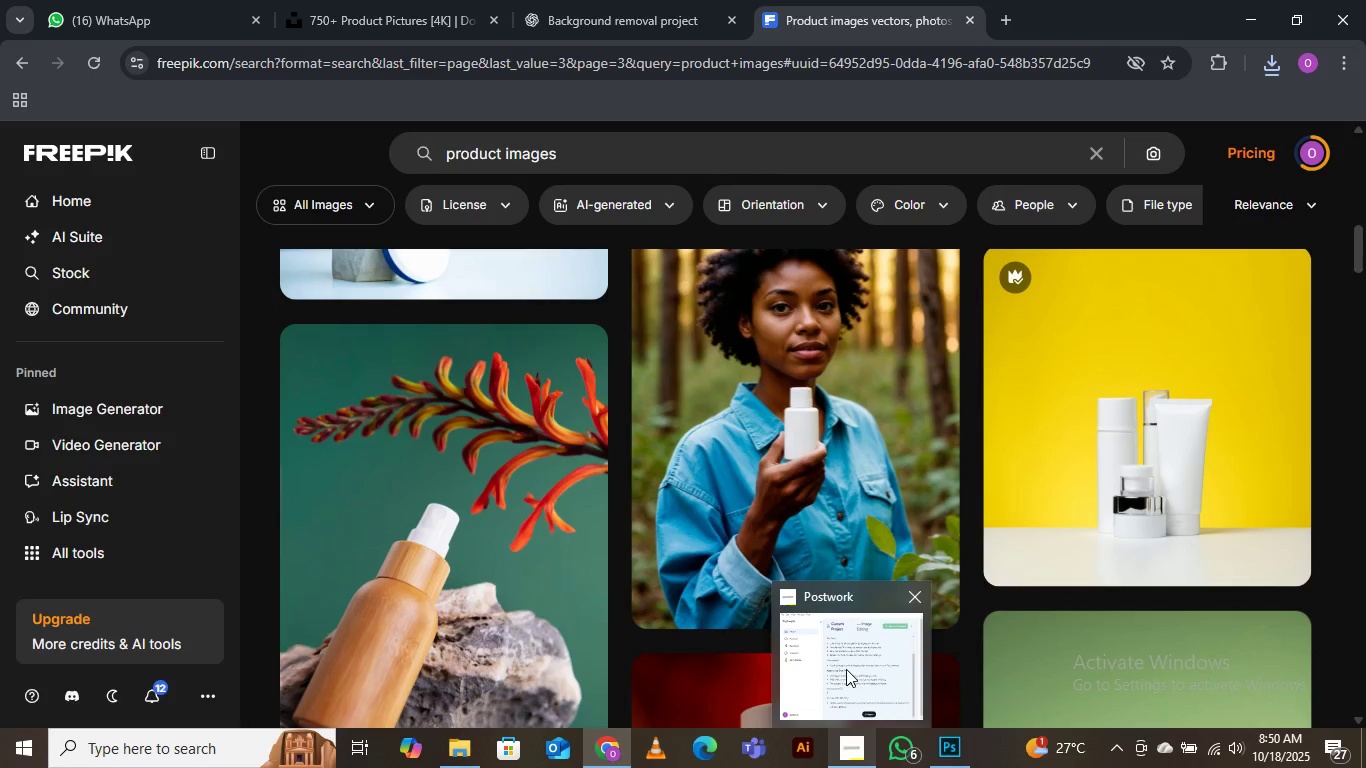 
left_click([846, 669])